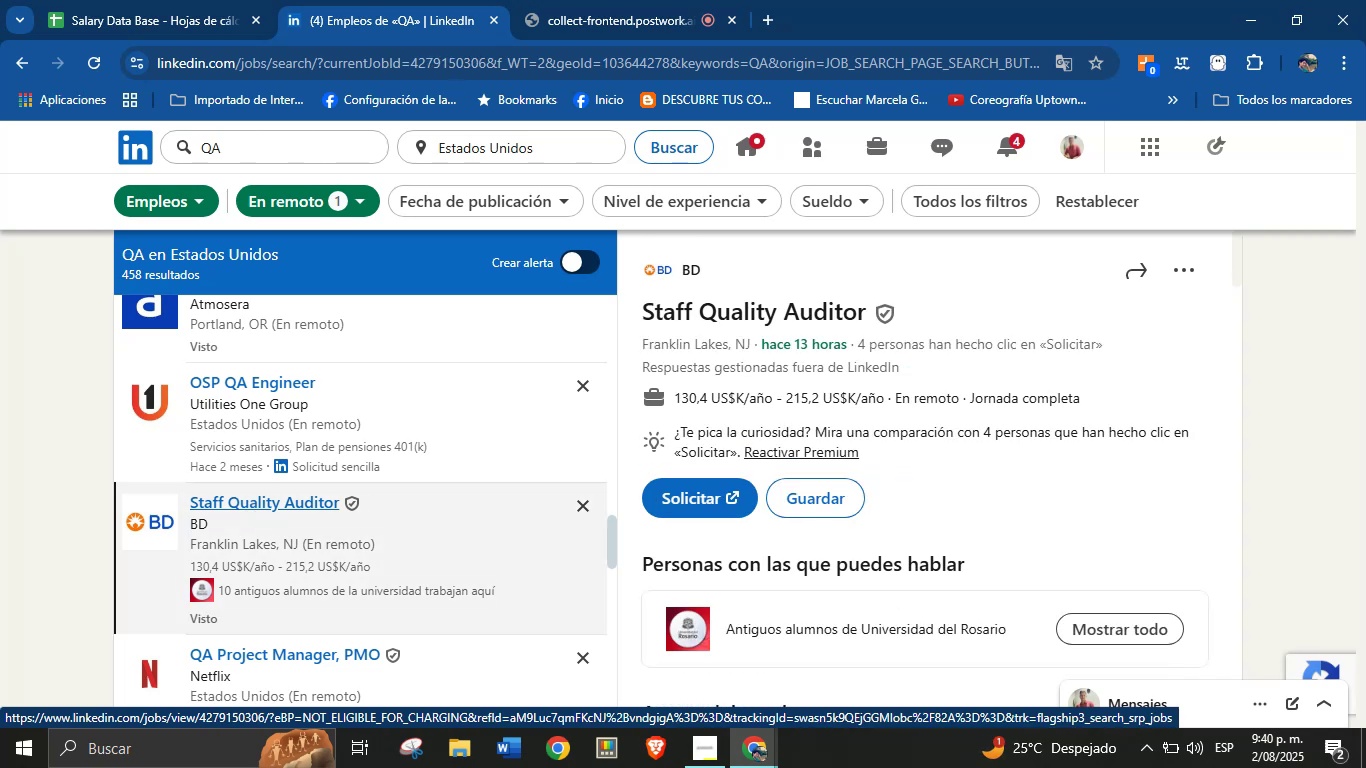 
right_click([694, 268])
 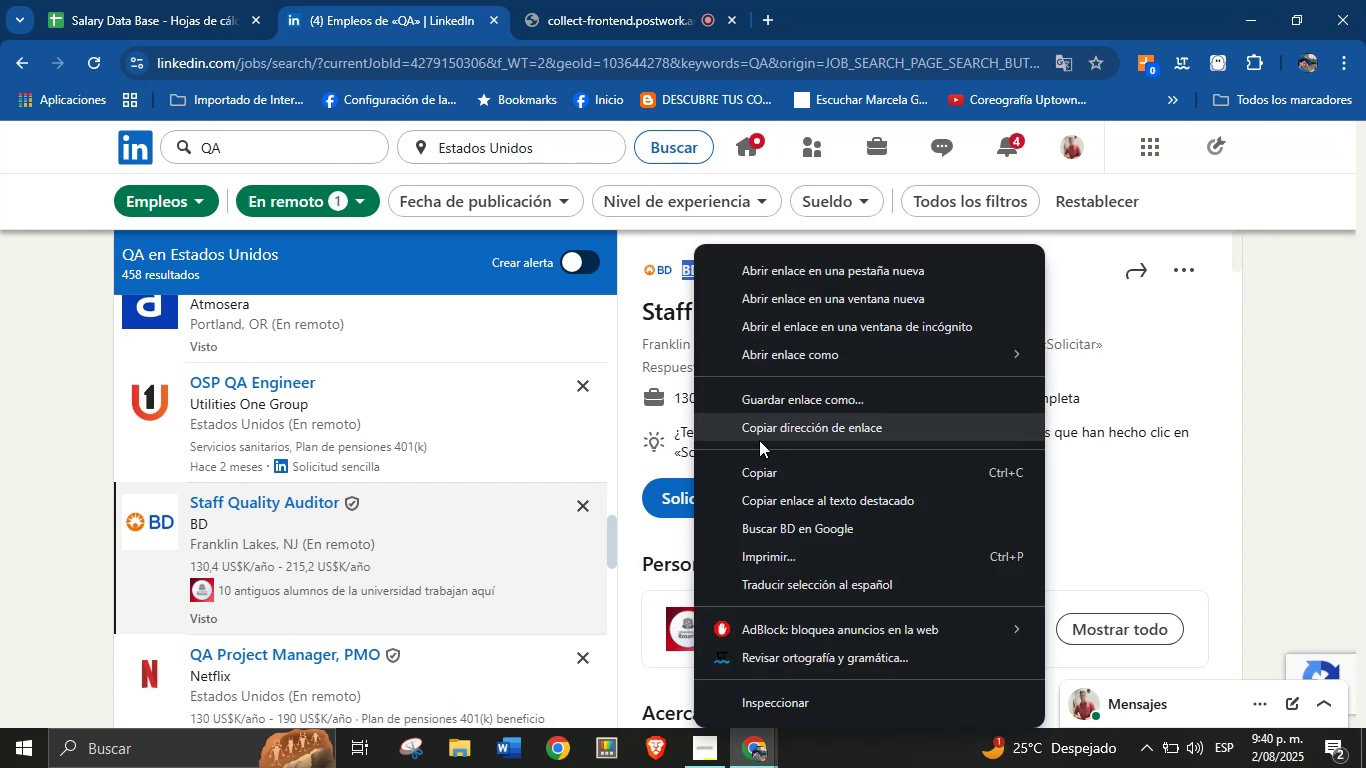 
left_click([753, 466])
 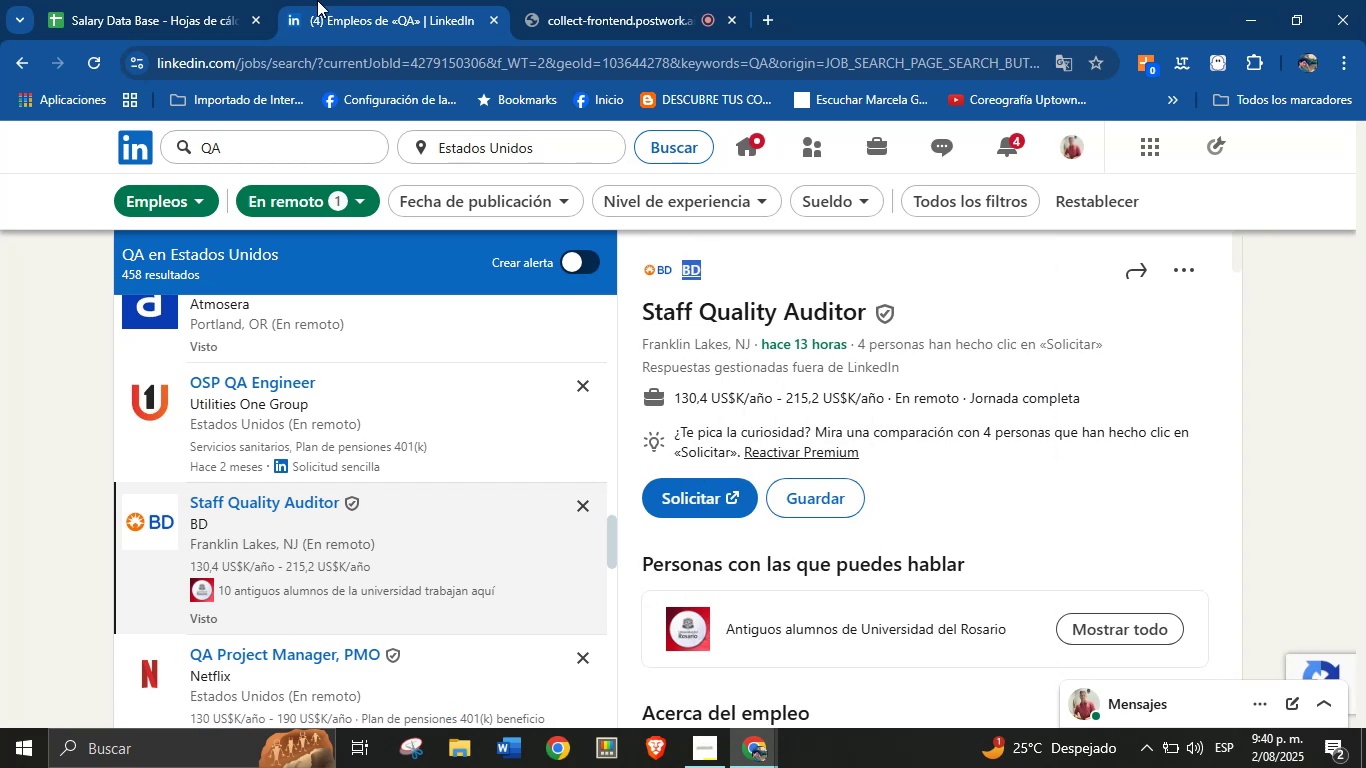 
left_click([298, 0])
 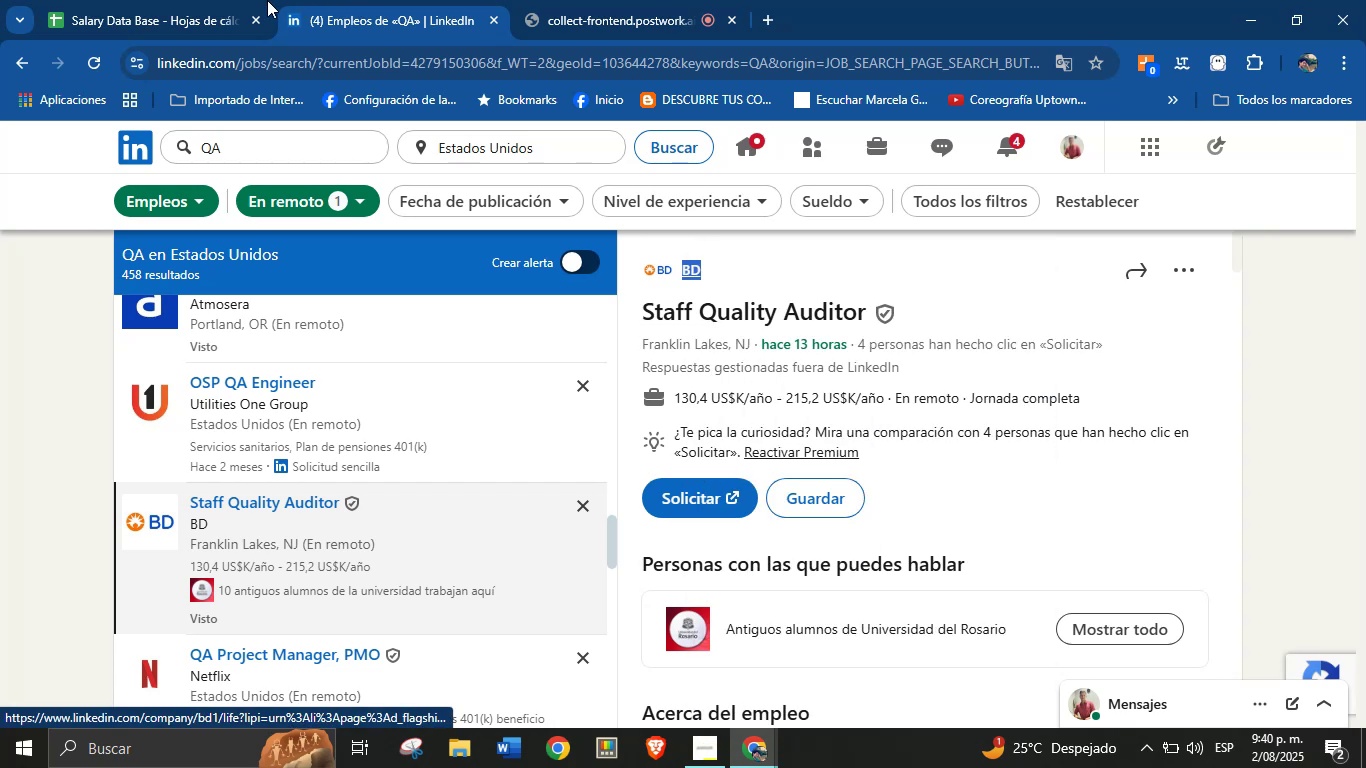 
left_click([229, 0])
 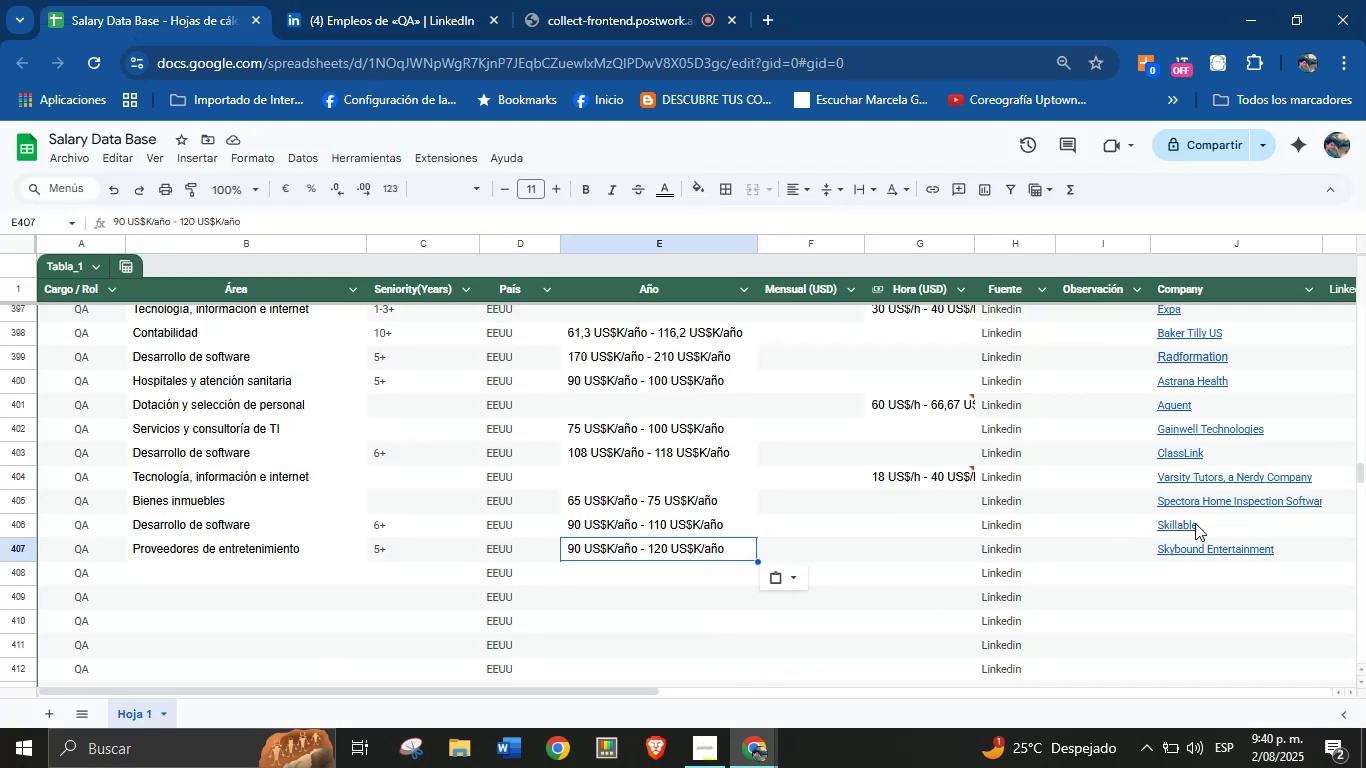 
left_click([1187, 567])
 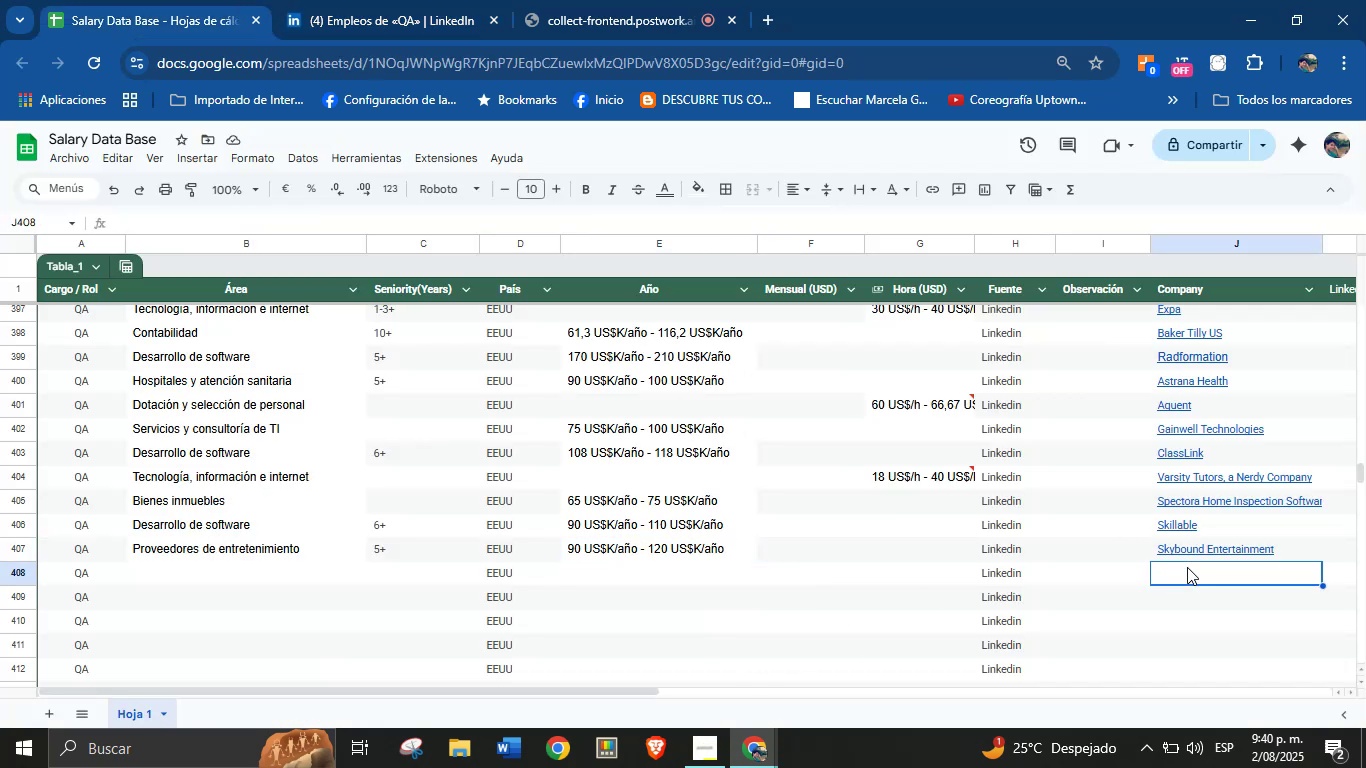 
key(Control+V)
 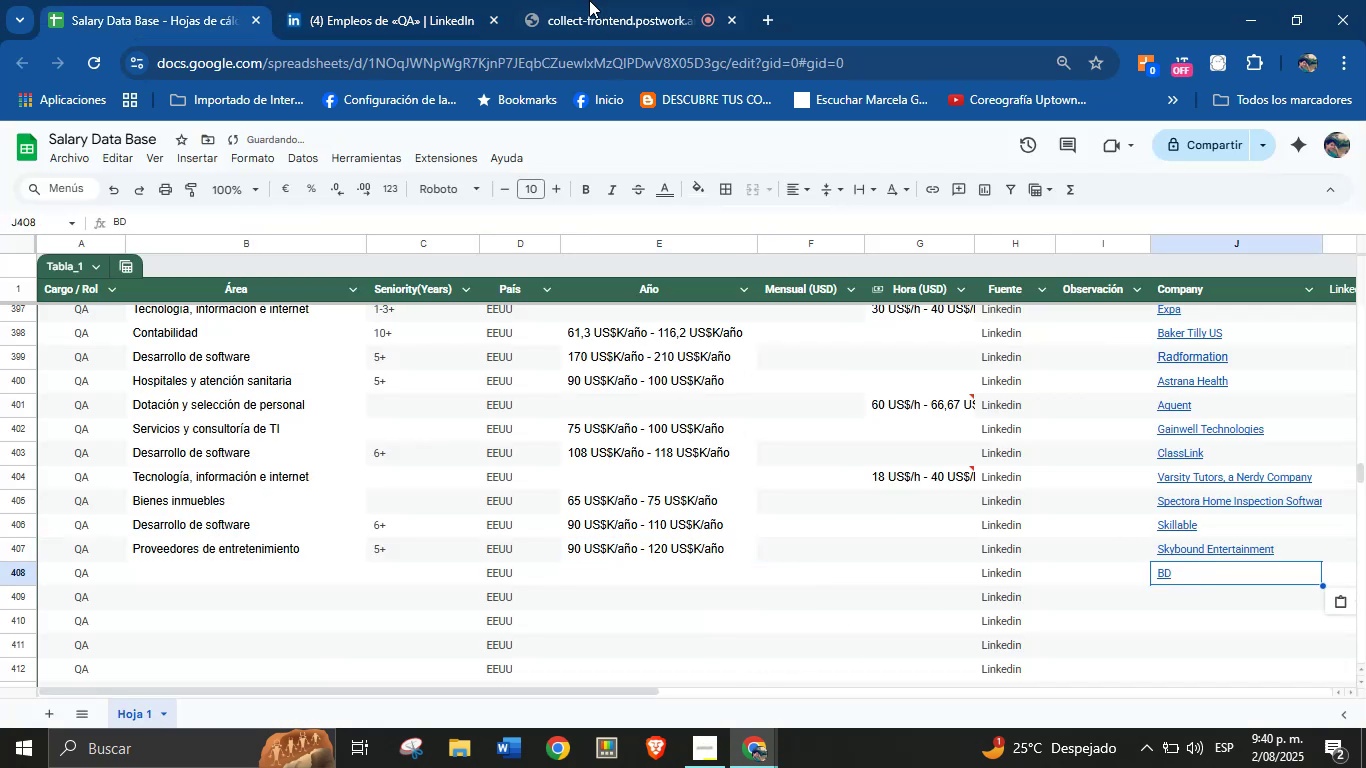 
left_click([428, 0])
 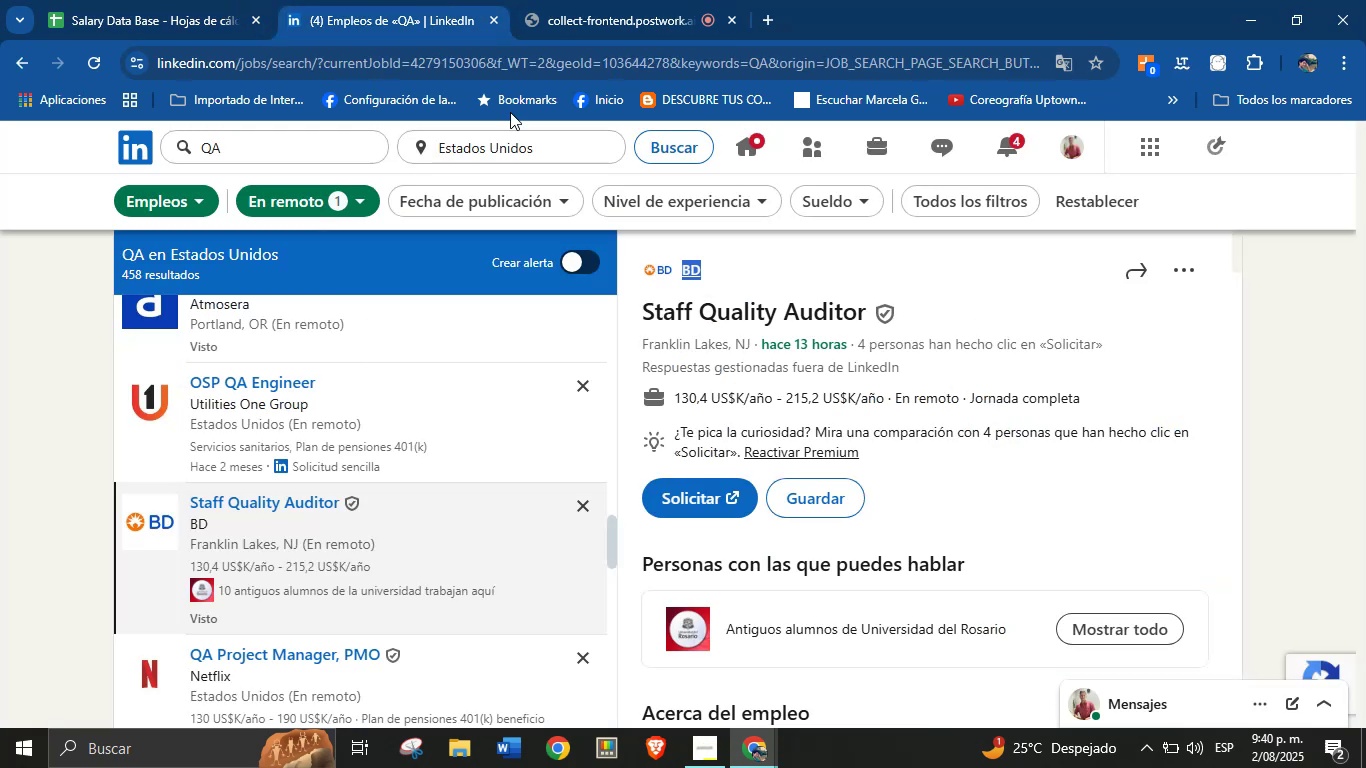 
scroll: coordinate [819, 553], scroll_direction: down, amount: 38.0
 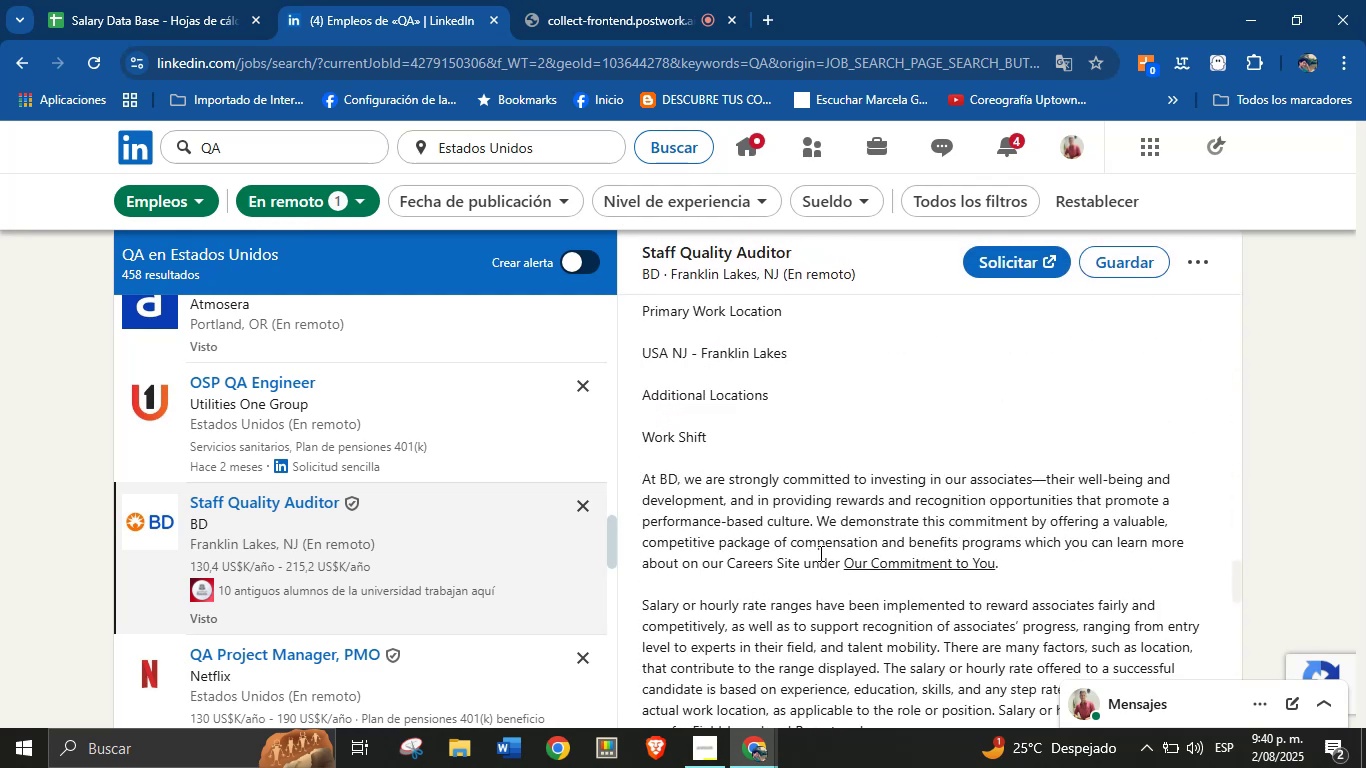 
scroll: coordinate [751, 601], scroll_direction: down, amount: 14.0
 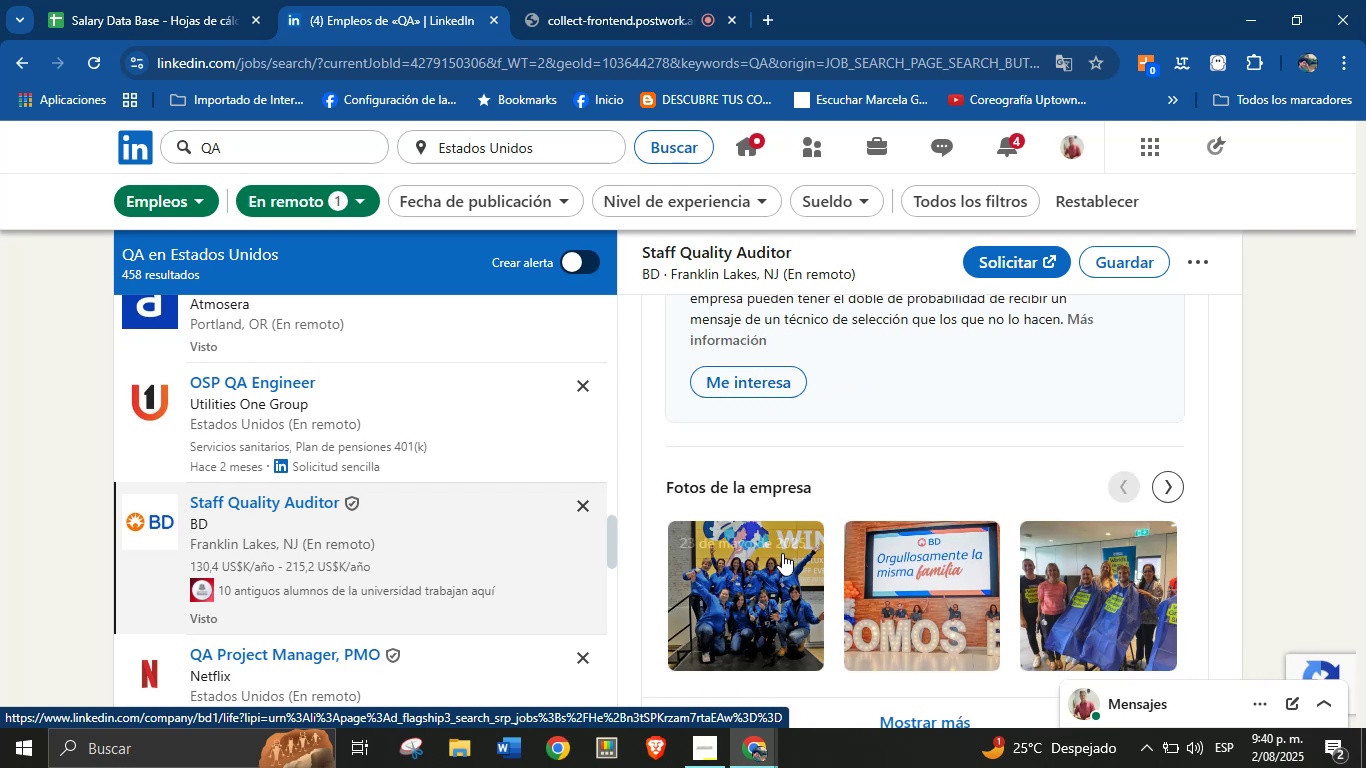 
scroll: coordinate [796, 522], scroll_direction: up, amount: 2.0
 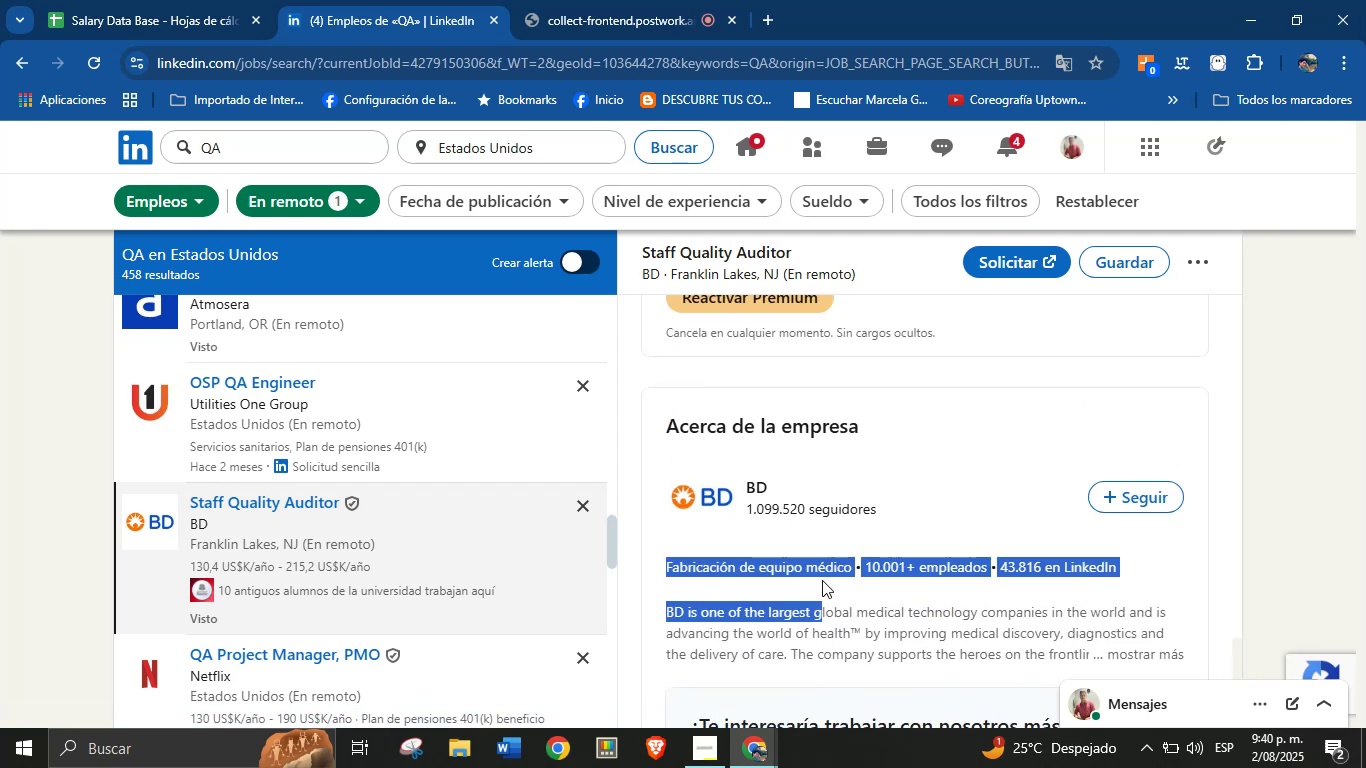 
key(Control+C)
 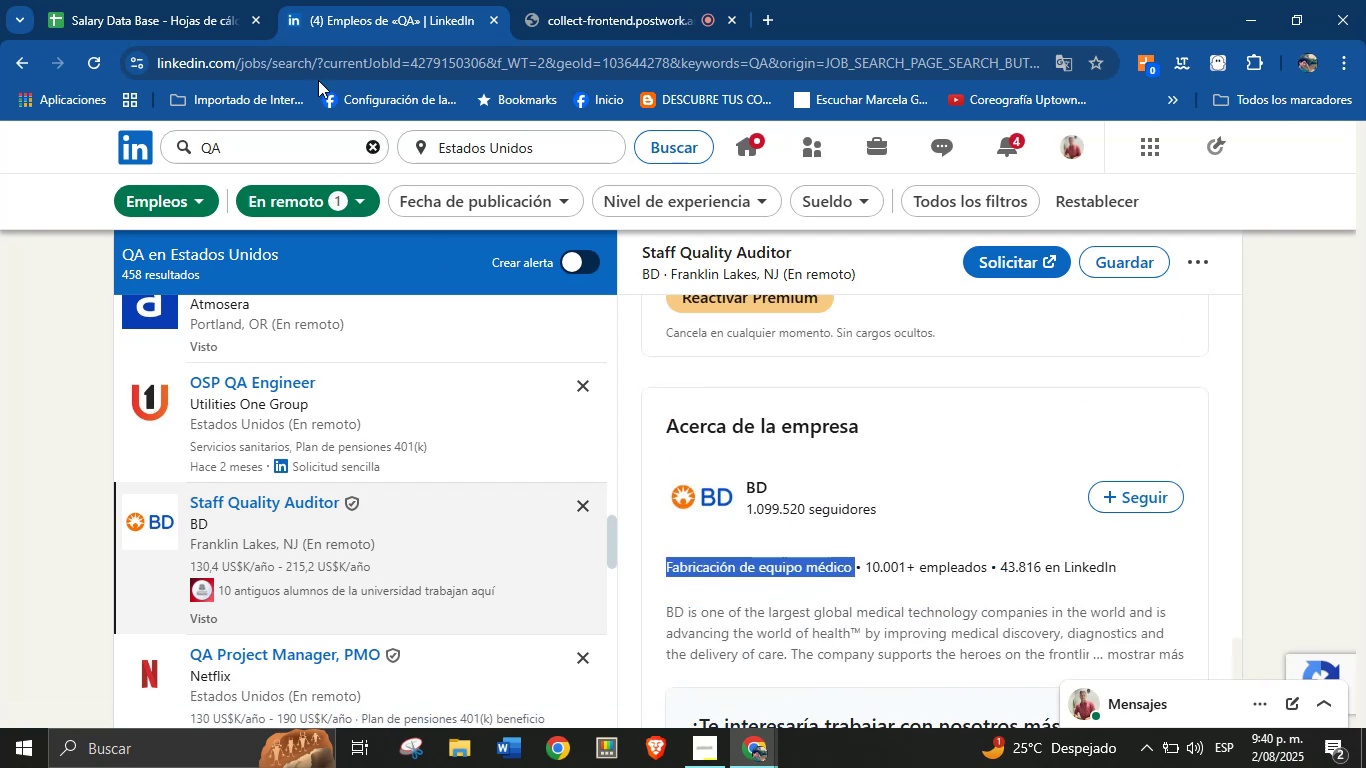 
left_click([108, 0])
 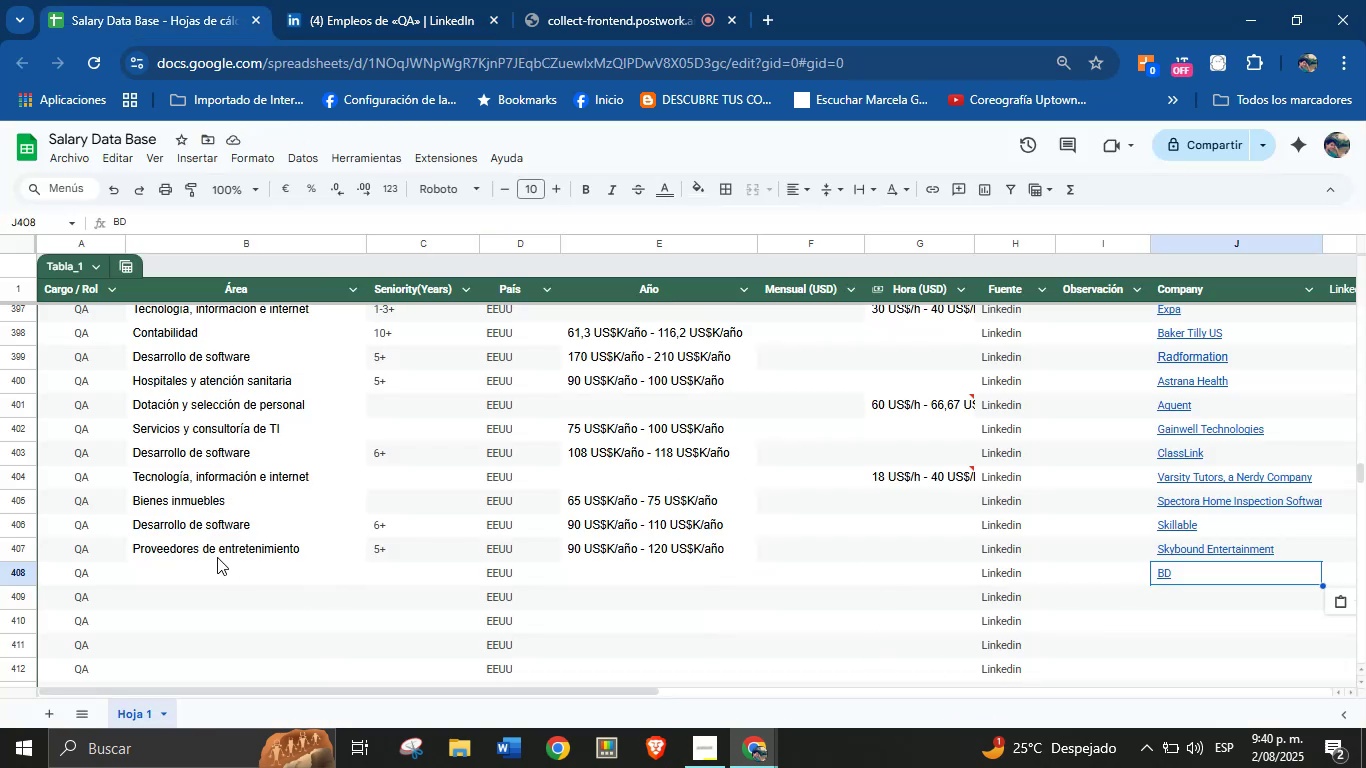 
left_click([216, 574])
 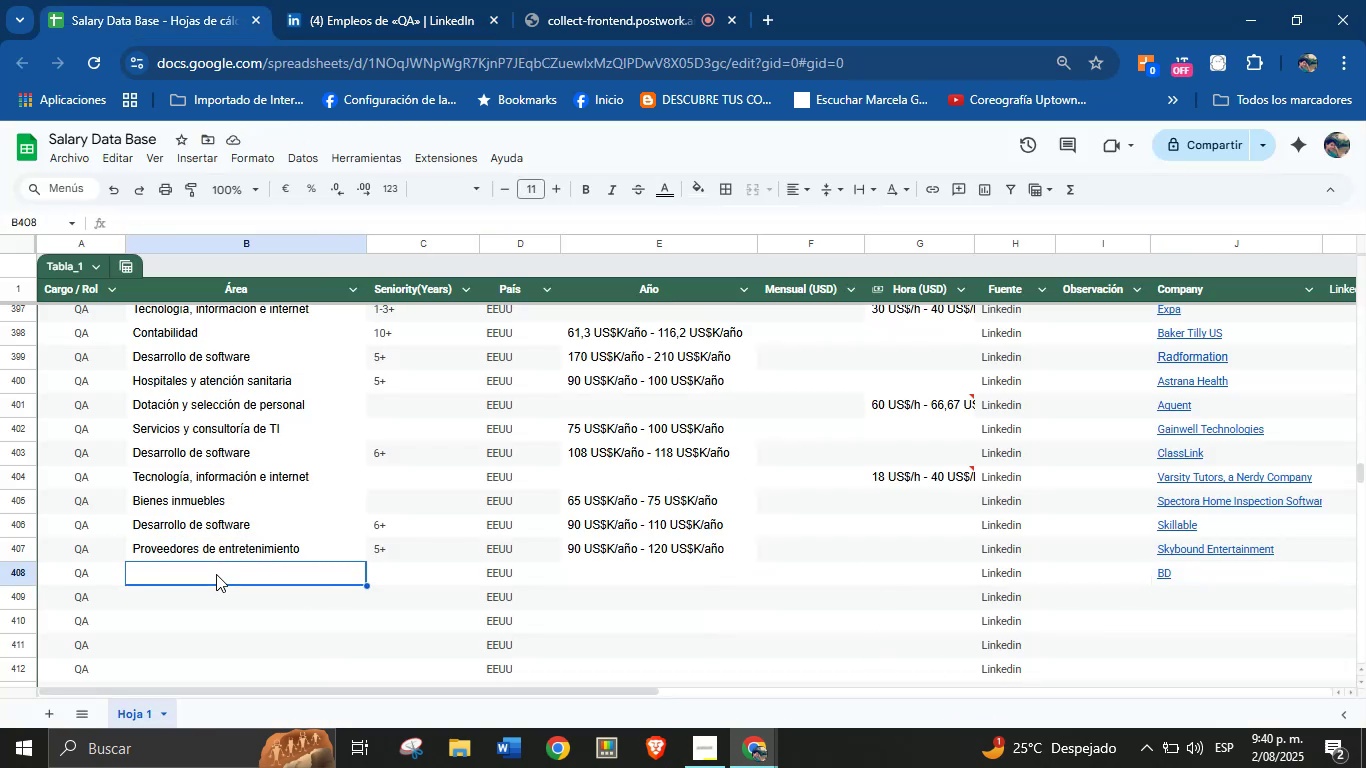 
key(Control+V)
 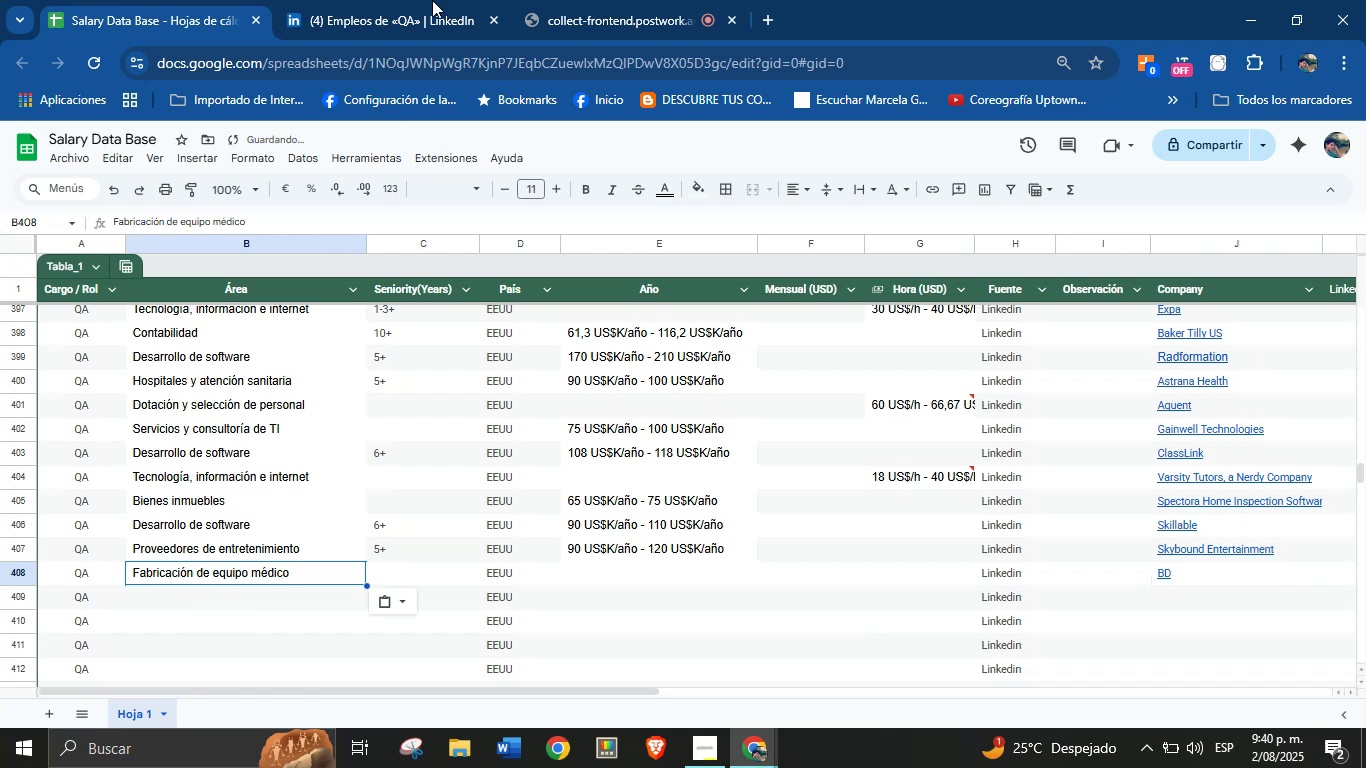 
left_click([425, 0])
 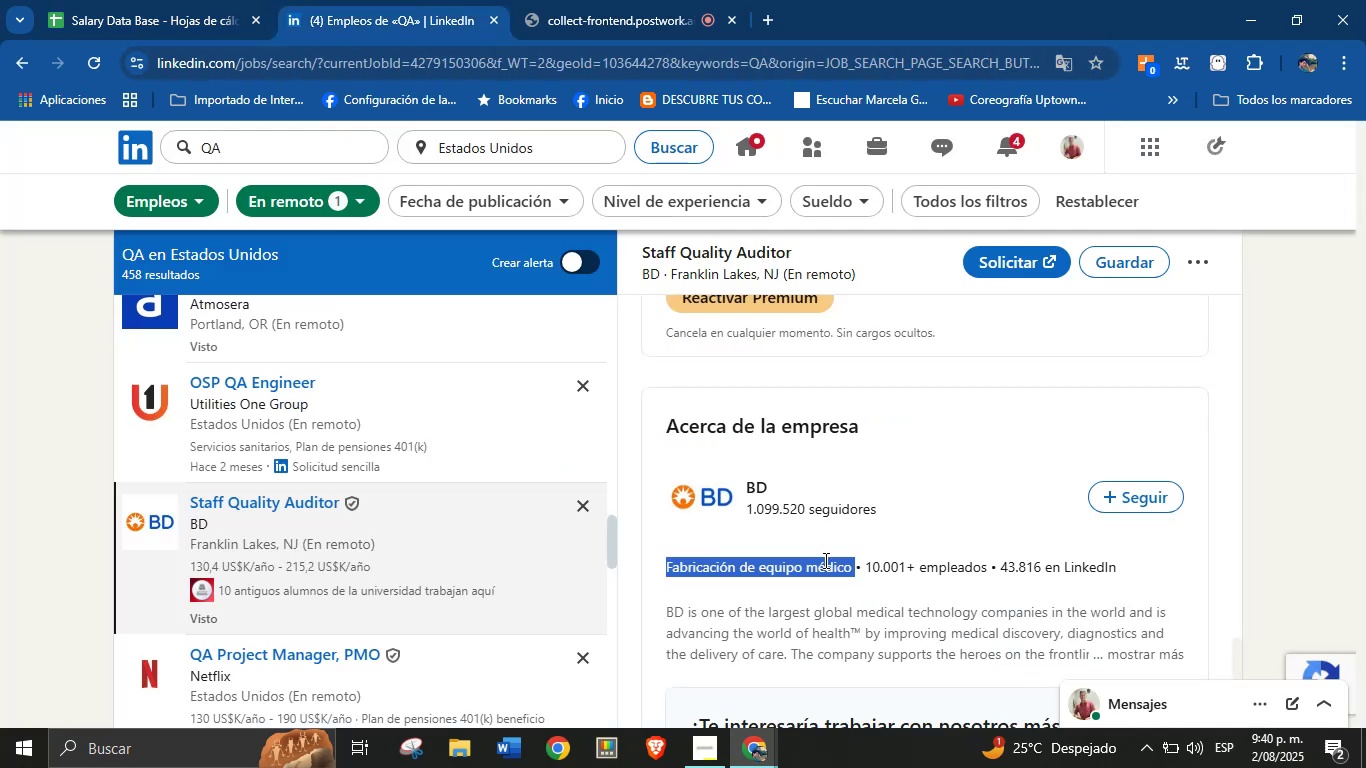 
scroll: coordinate [866, 531], scroll_direction: down, amount: 5.0
 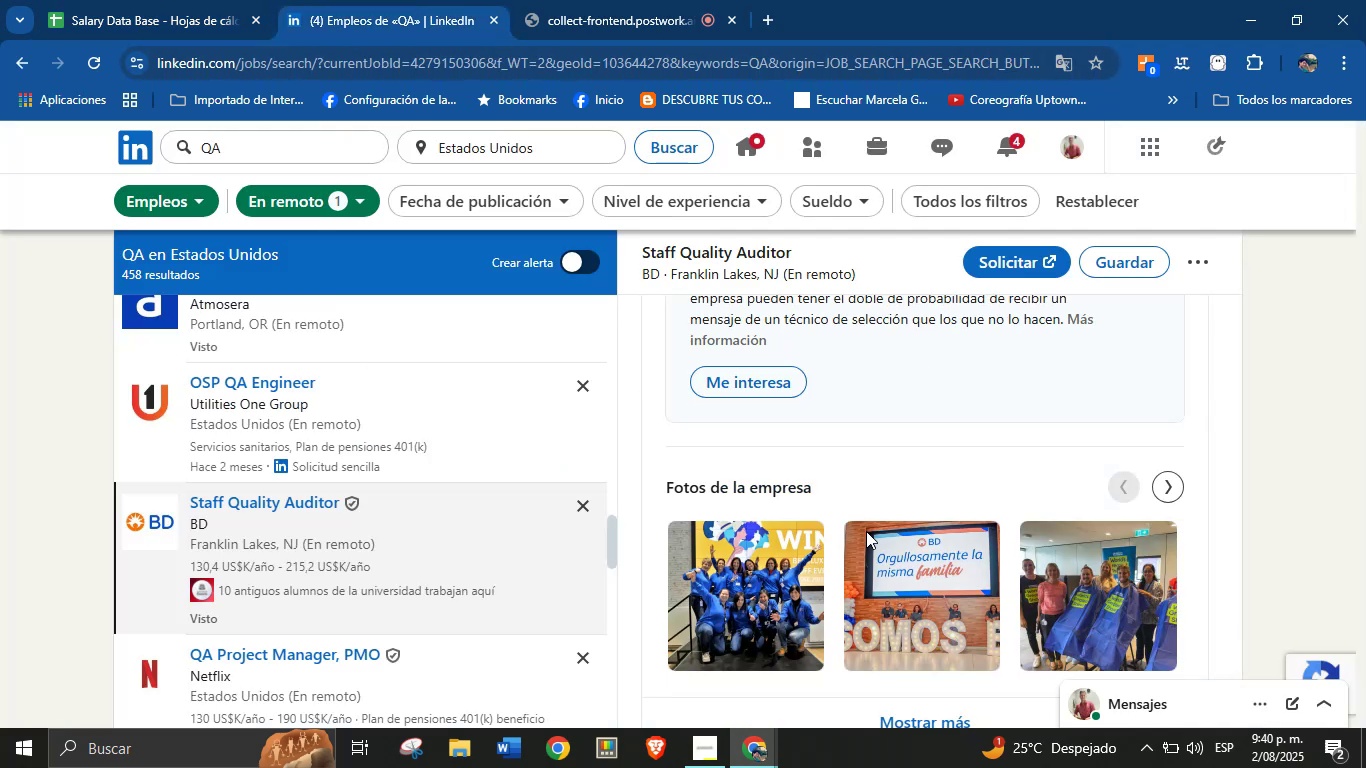 
scroll: coordinate [771, 394], scroll_direction: up, amount: 52.0
 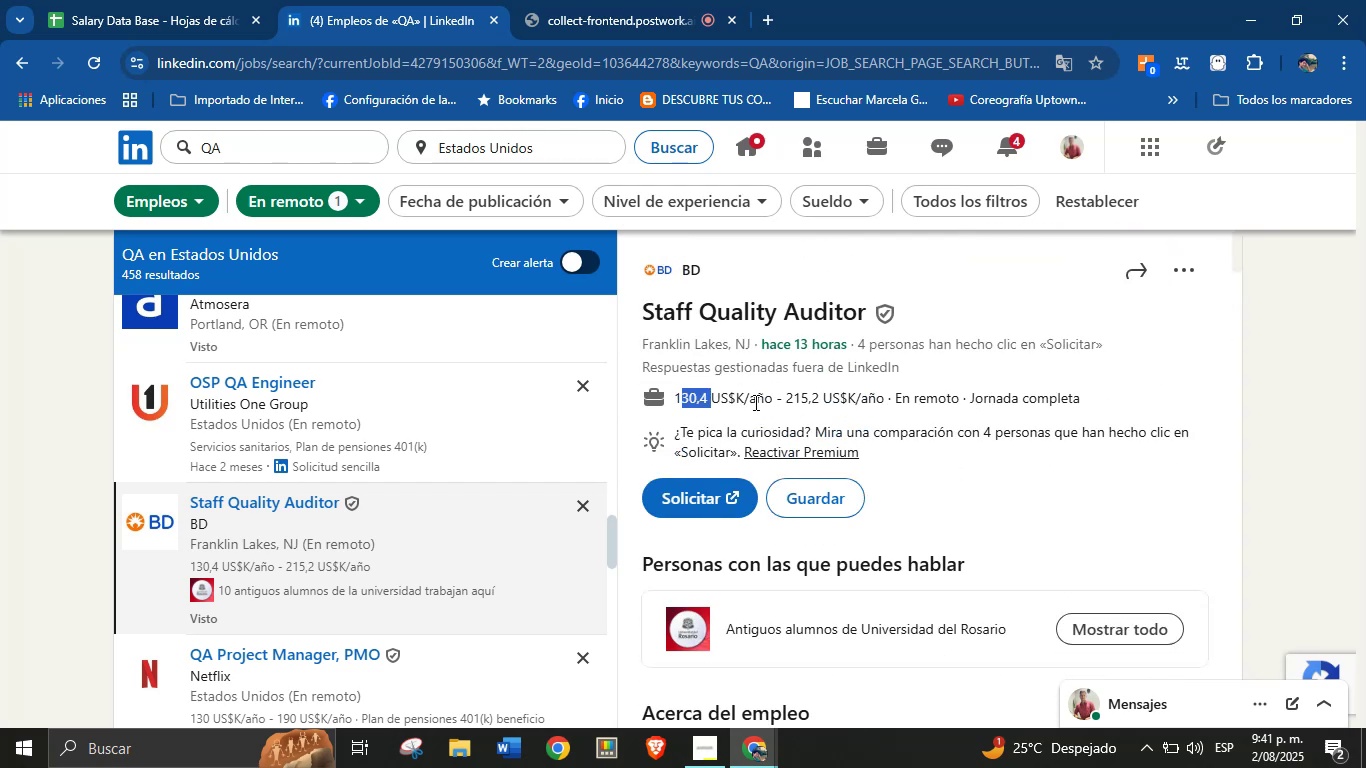 
left_click([812, 417])
 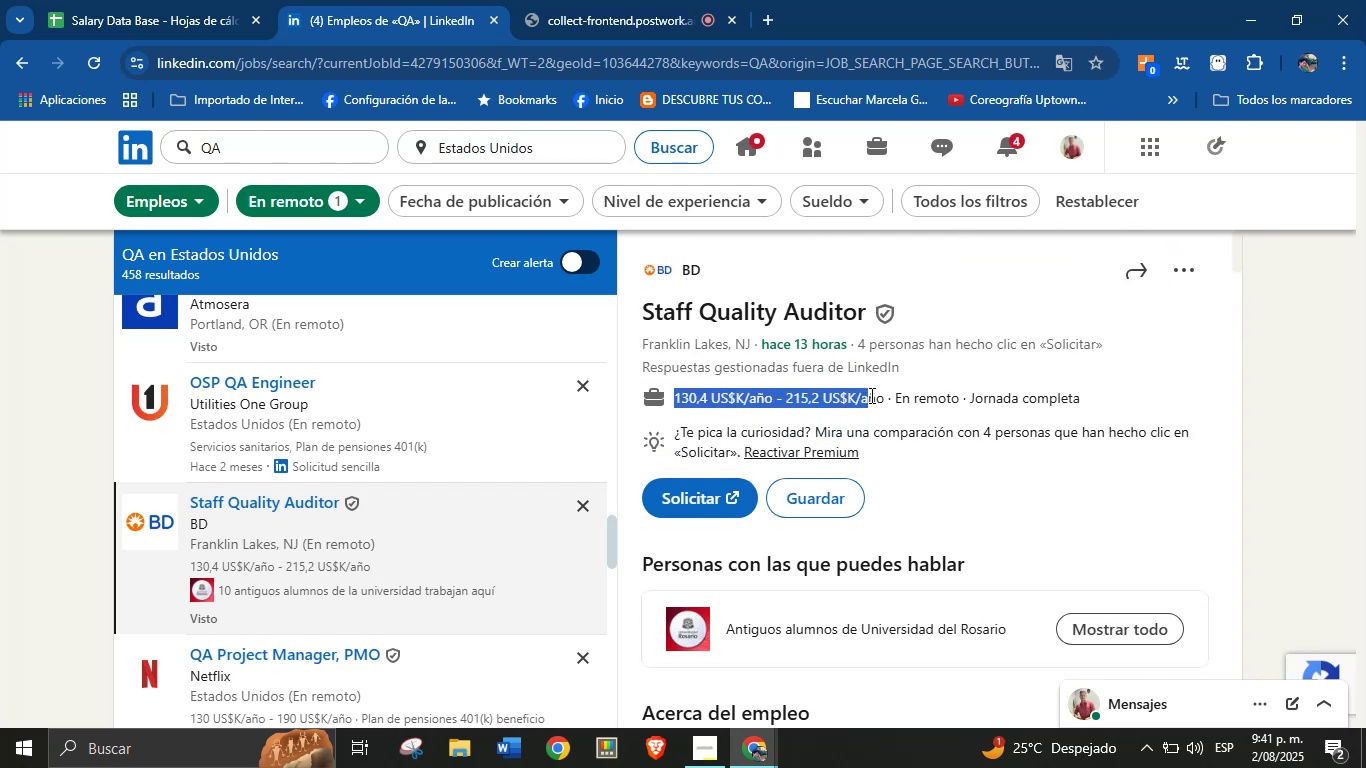 
key(Control+C)
 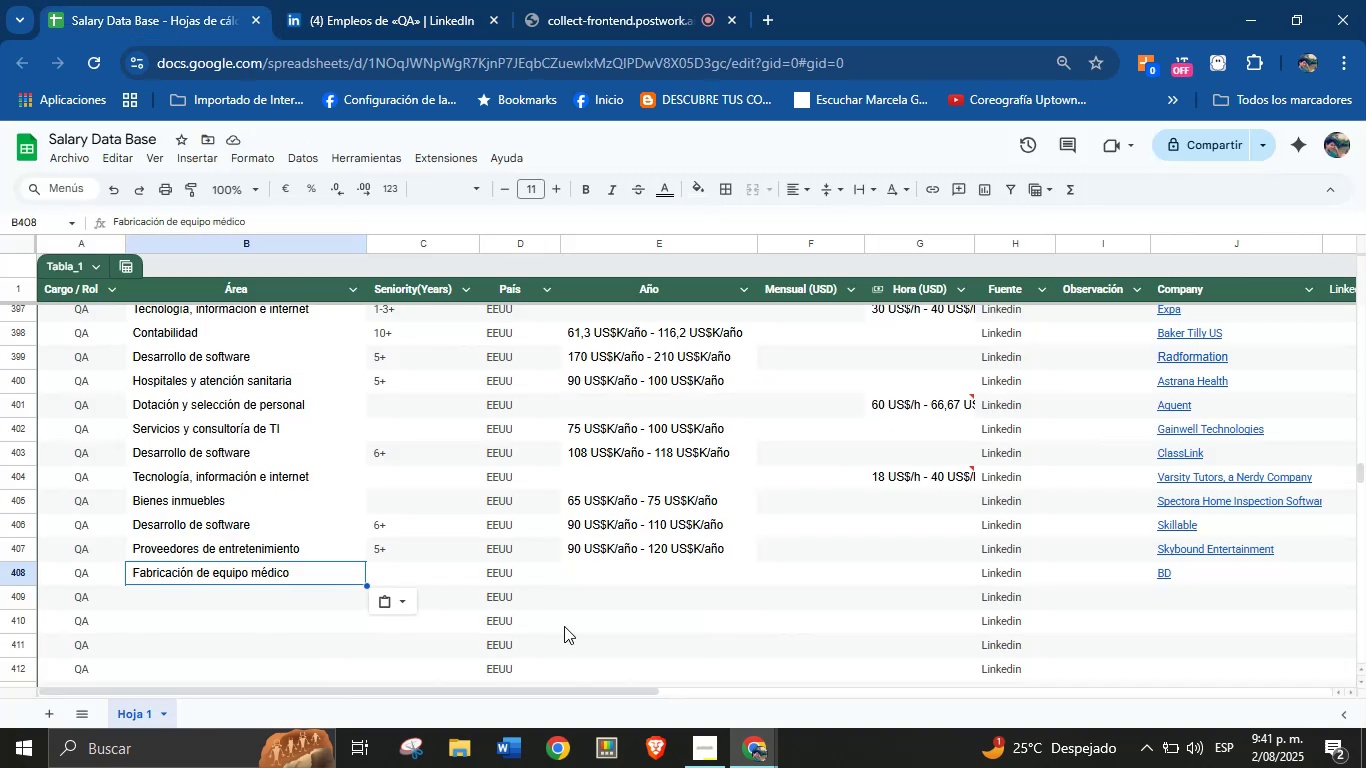 
left_click([628, 572])
 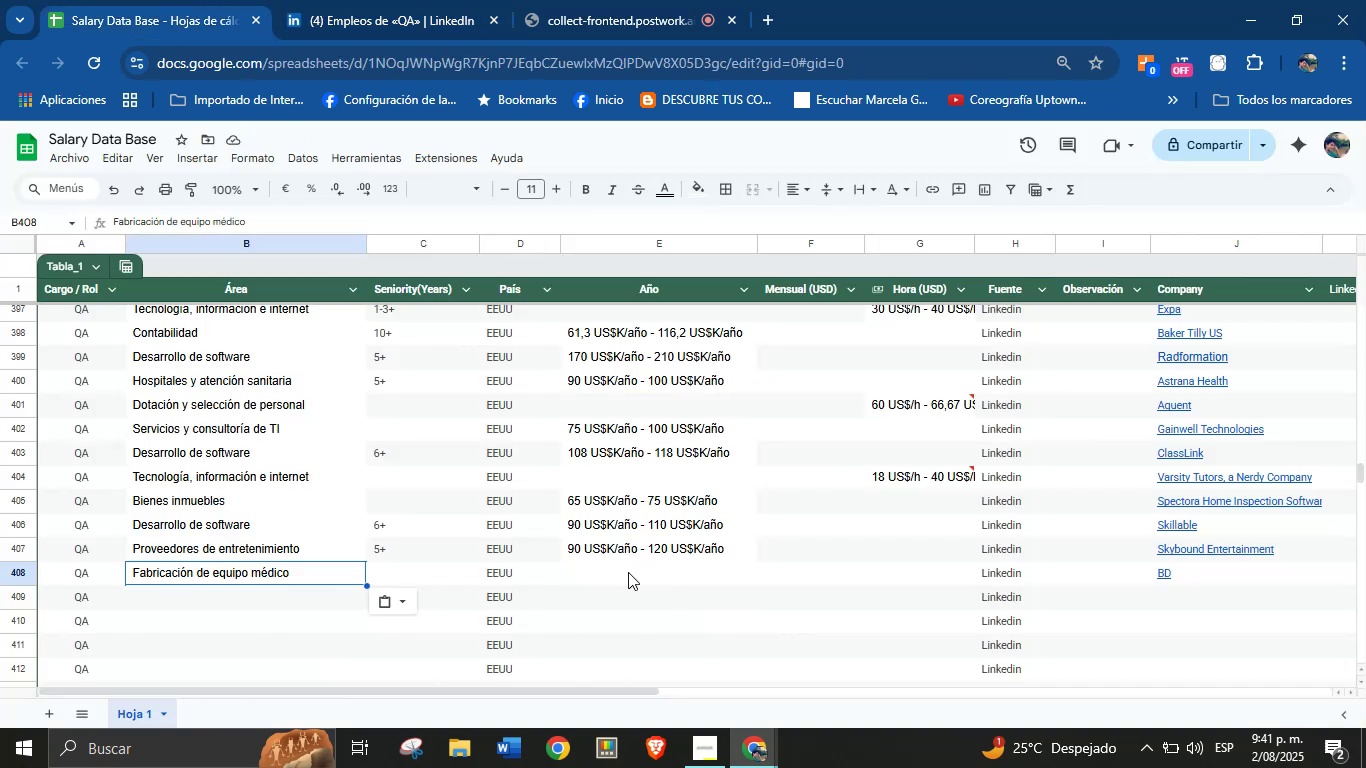 
key(Control+V)
 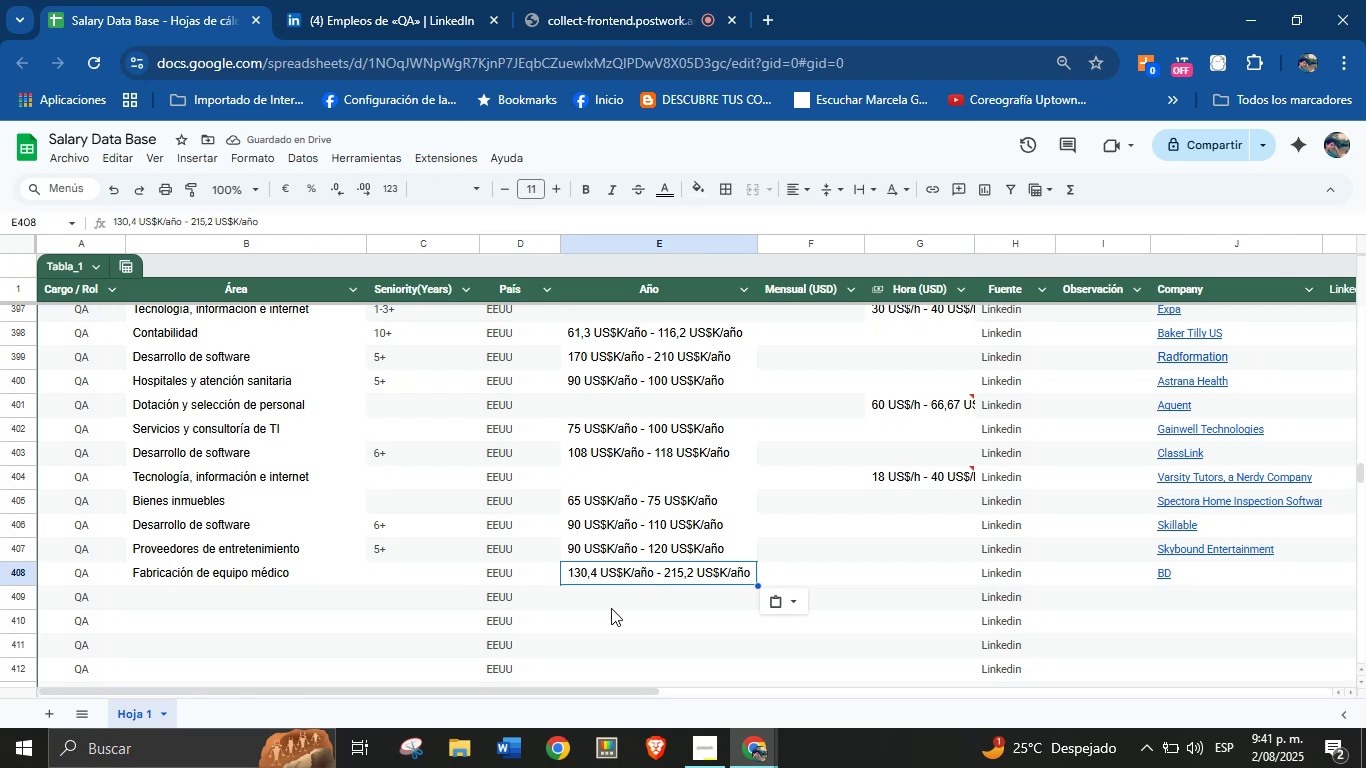 
wait(9.89)
 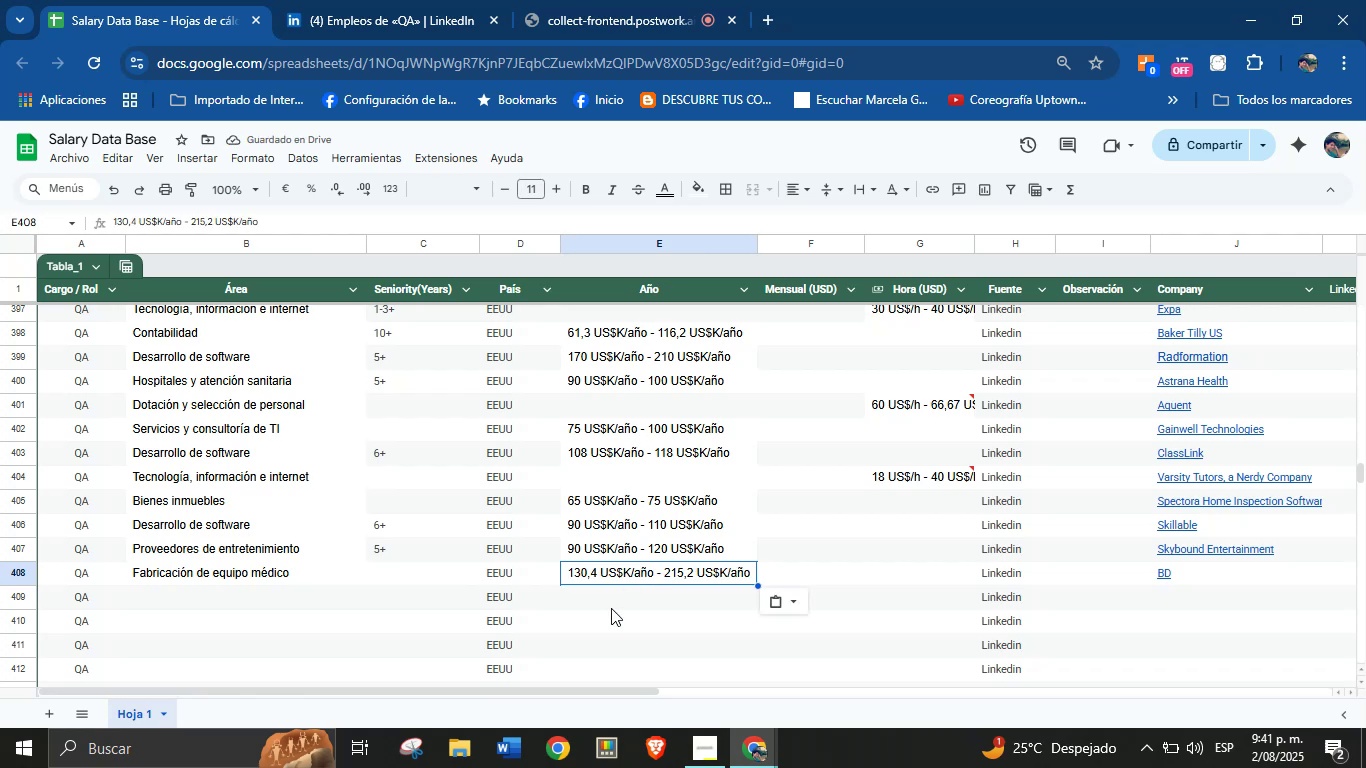 
left_click([330, 0])
 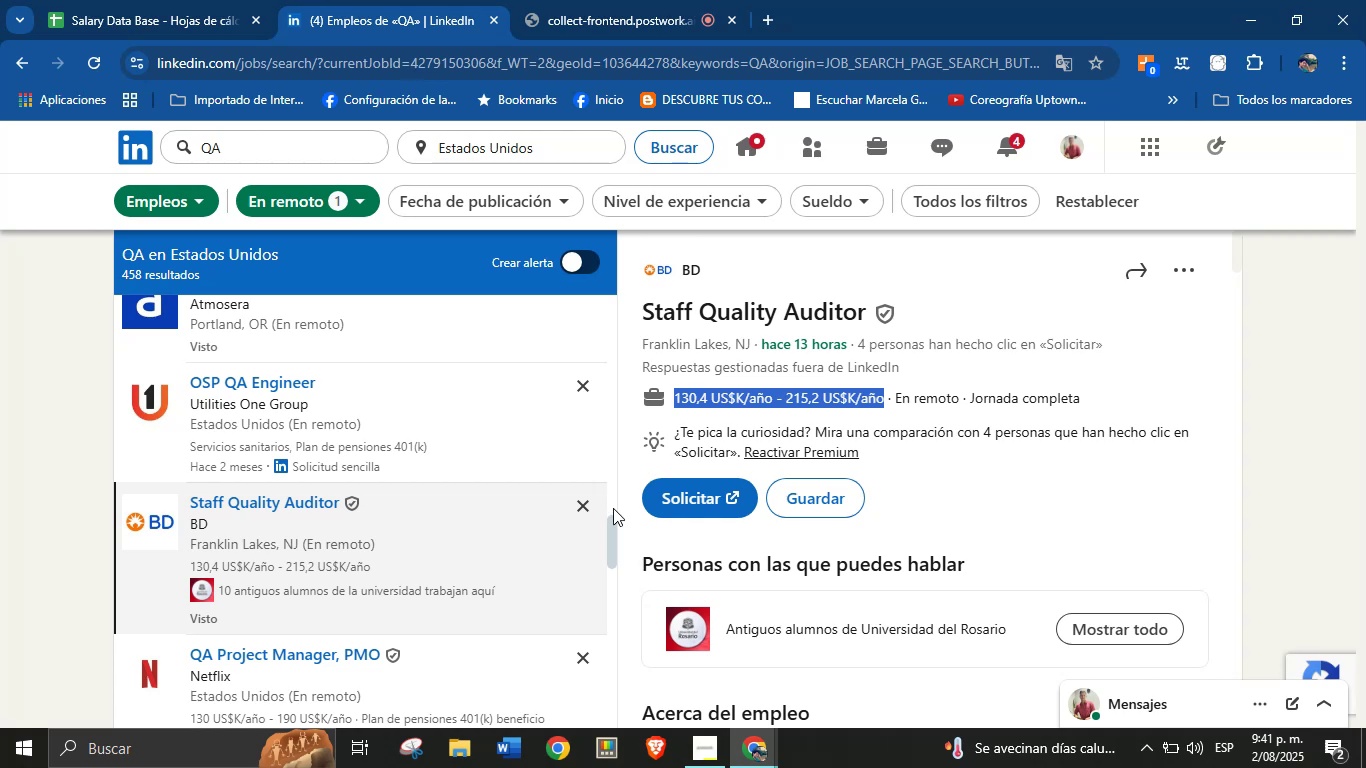 
scroll: coordinate [379, 479], scroll_direction: down, amount: 4.0
 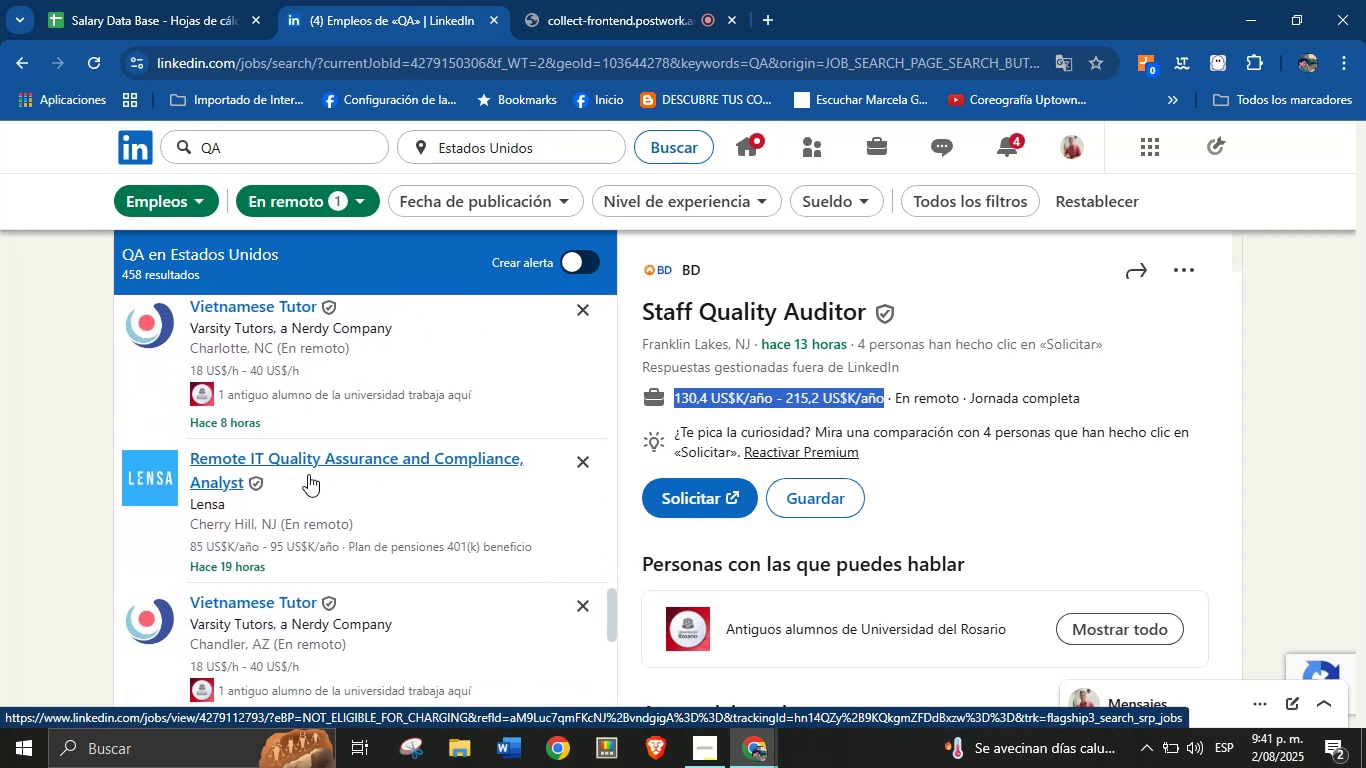 
left_click([258, 471])
 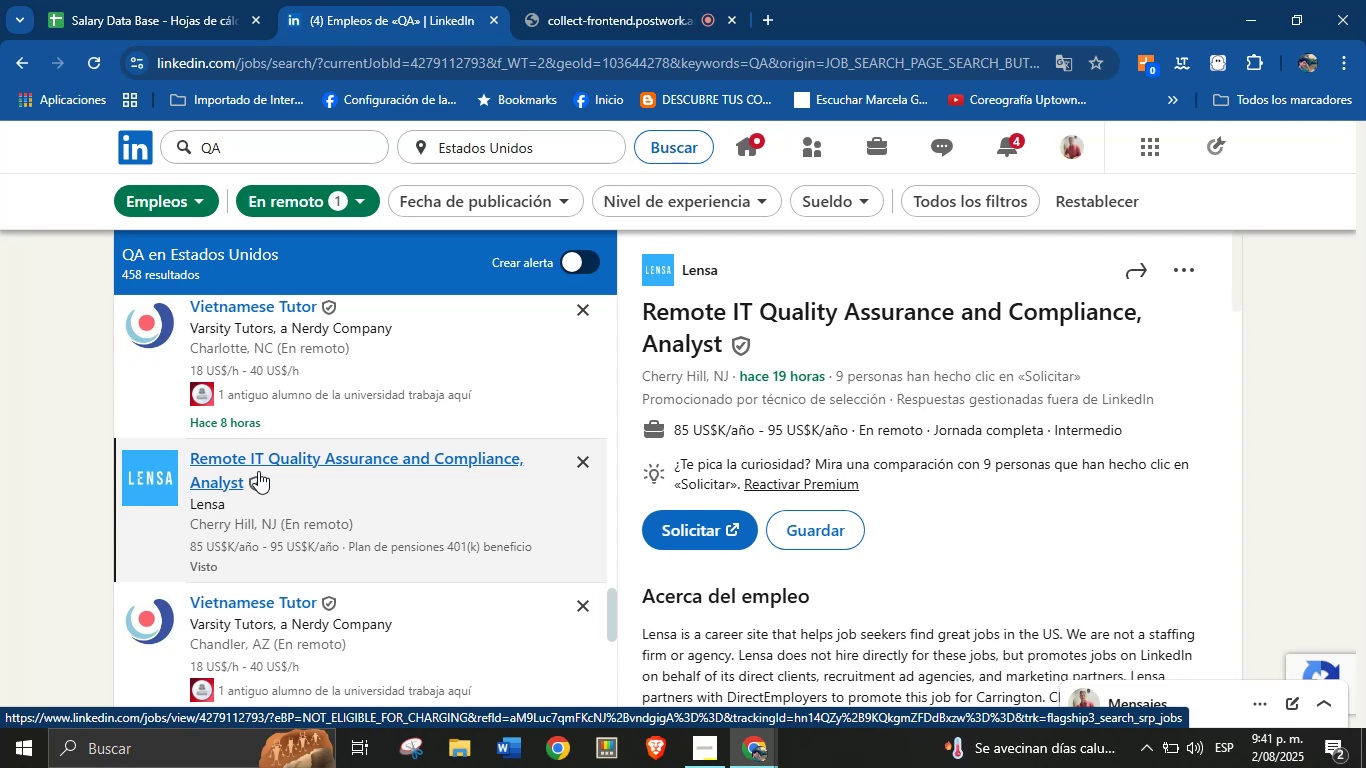 
wait(5.39)
 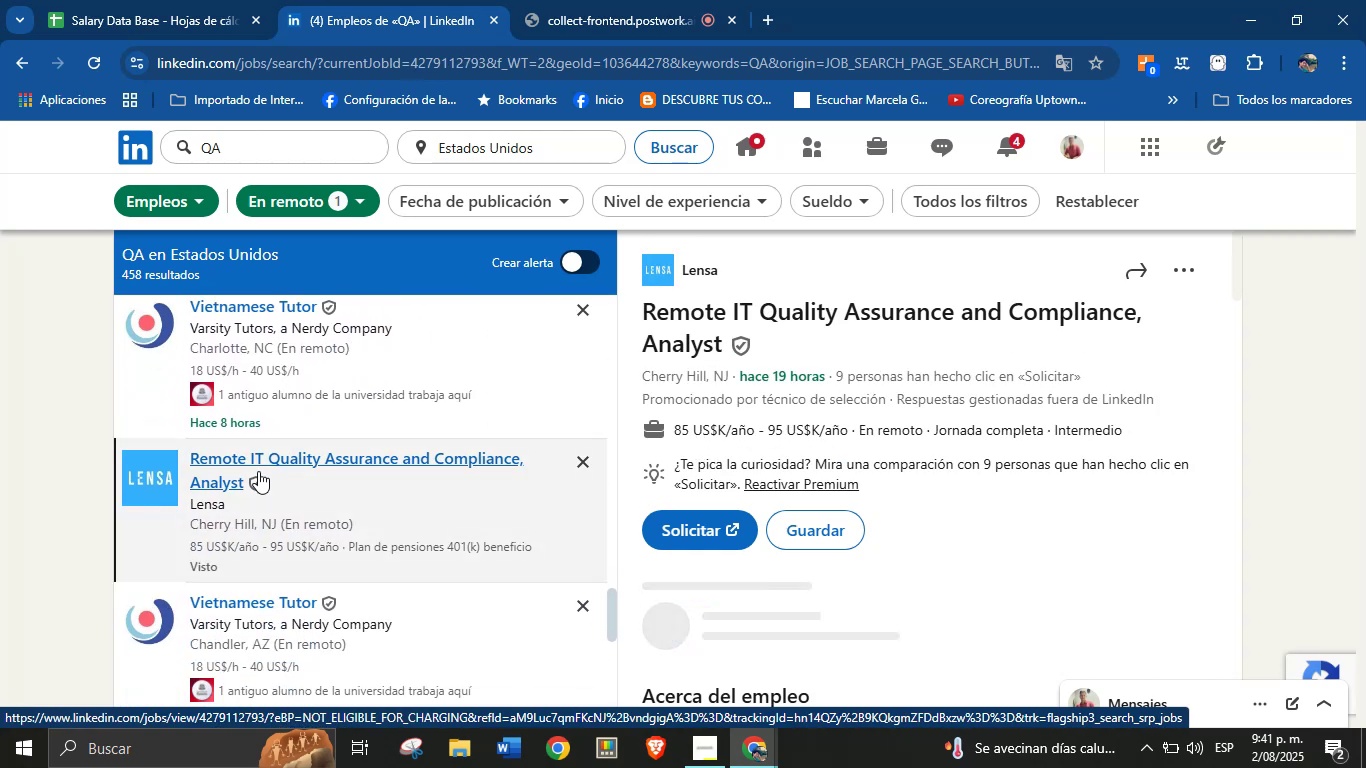 
scroll: coordinate [379, 521], scroll_direction: down, amount: 5.0
 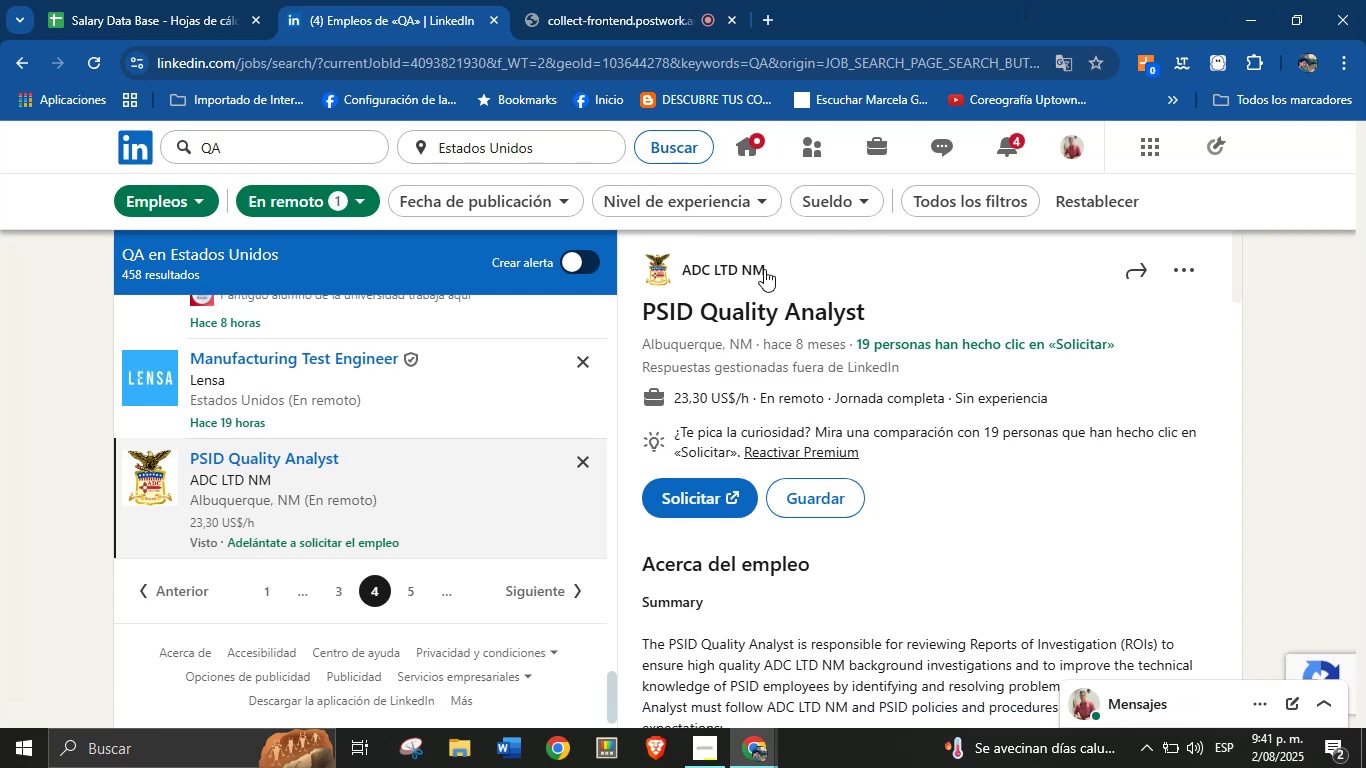 
wait(15.98)
 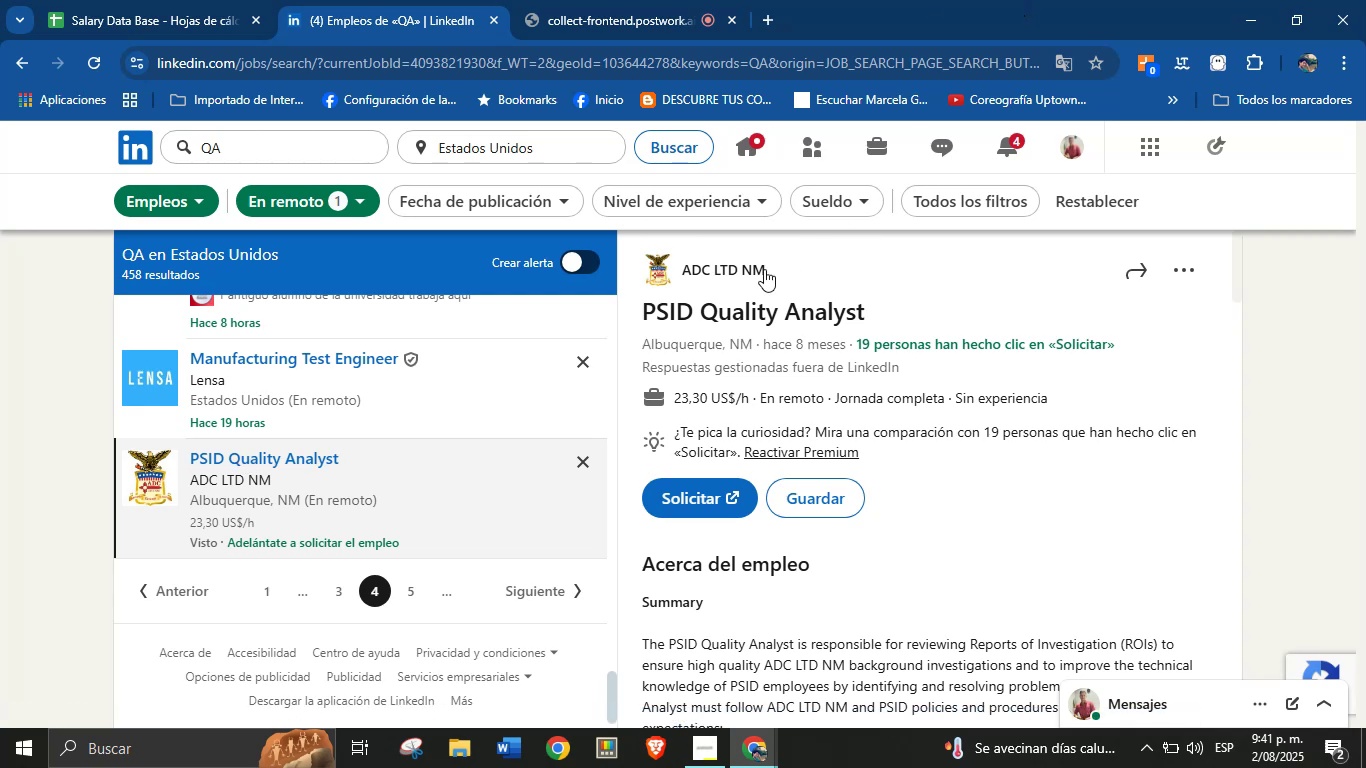 
left_click([775, 274])
 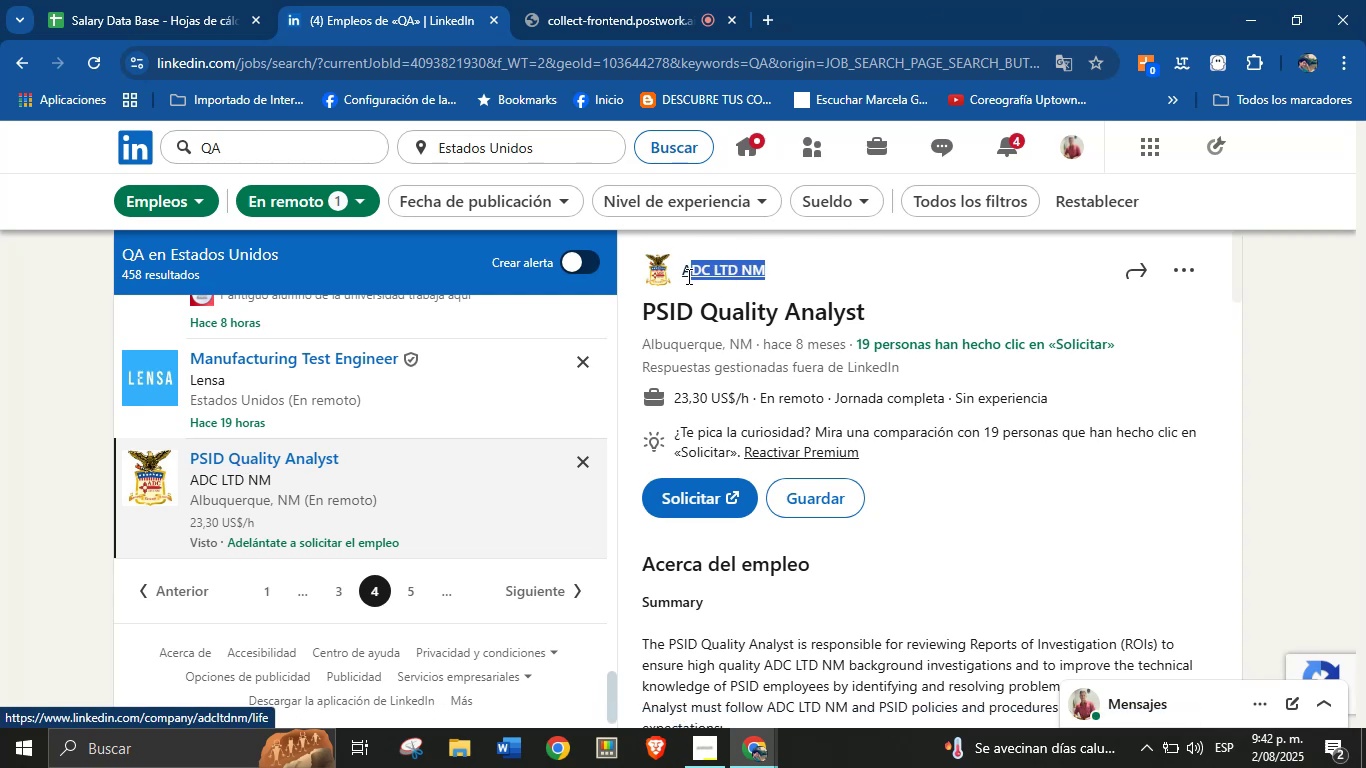 
key(Control+C)
 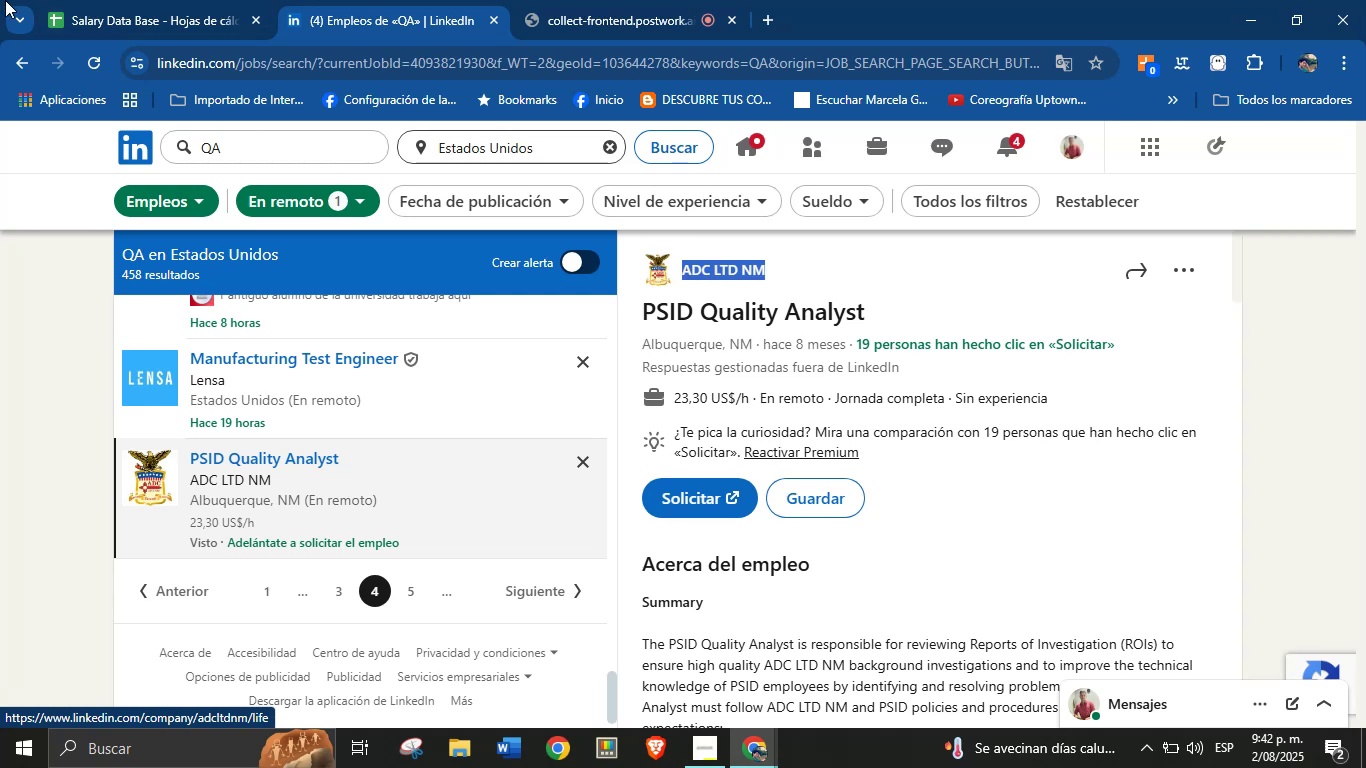 
left_click([82, 0])
 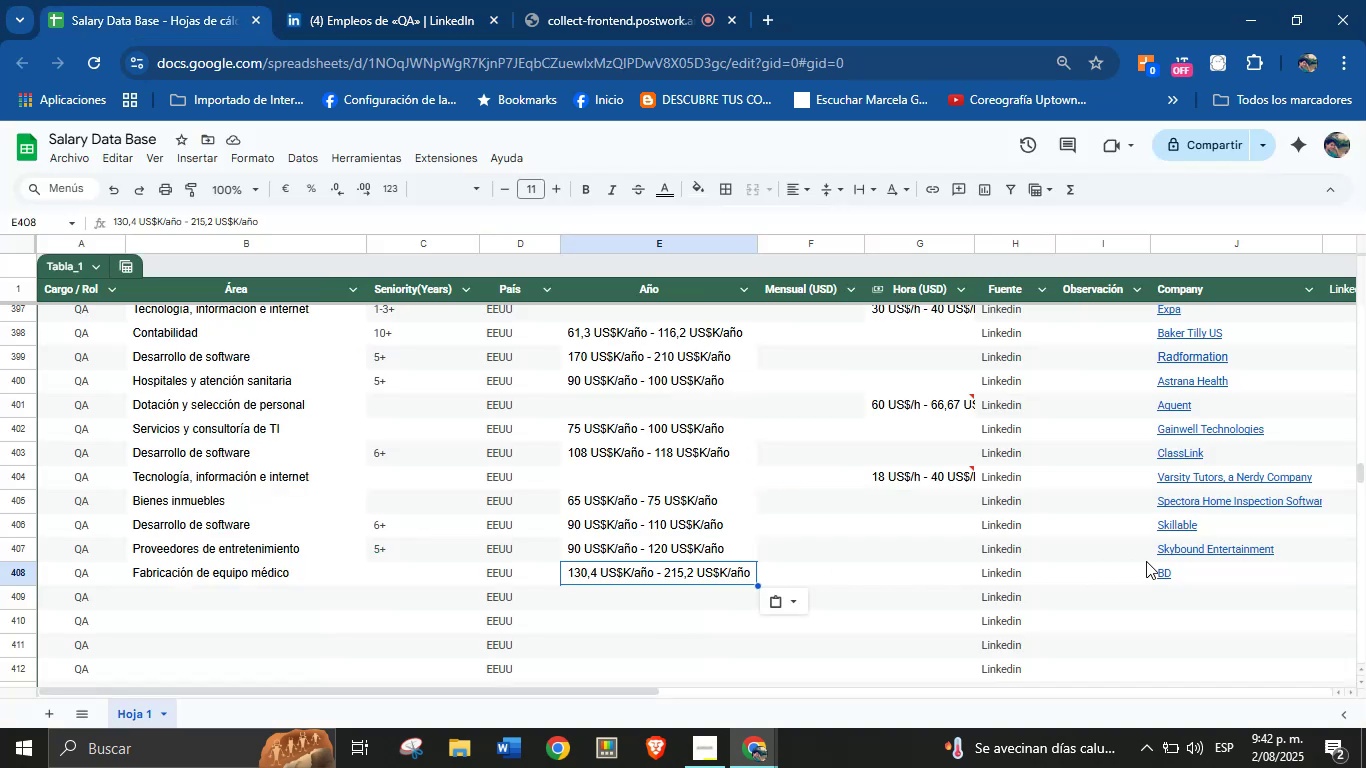 
left_click([1164, 597])
 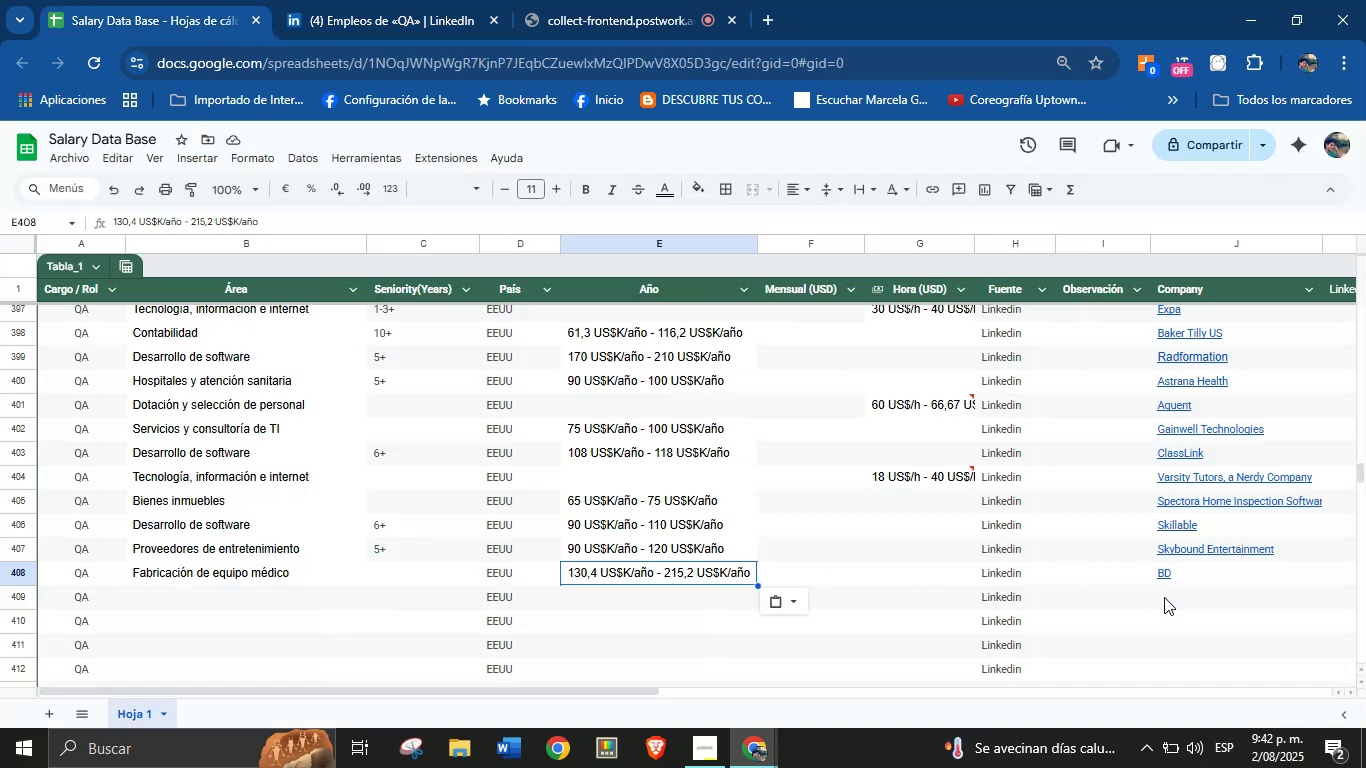 
key(Control+V)
 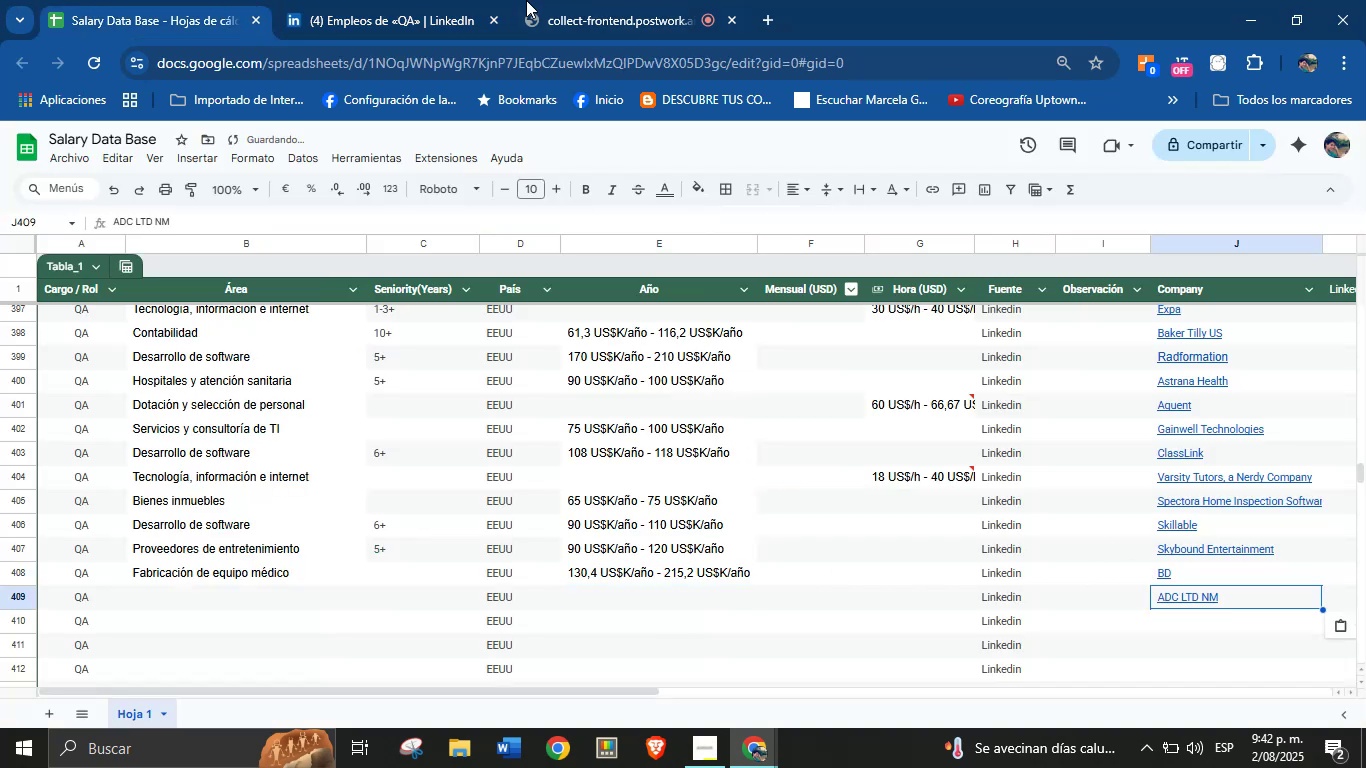 
left_click([430, 0])
 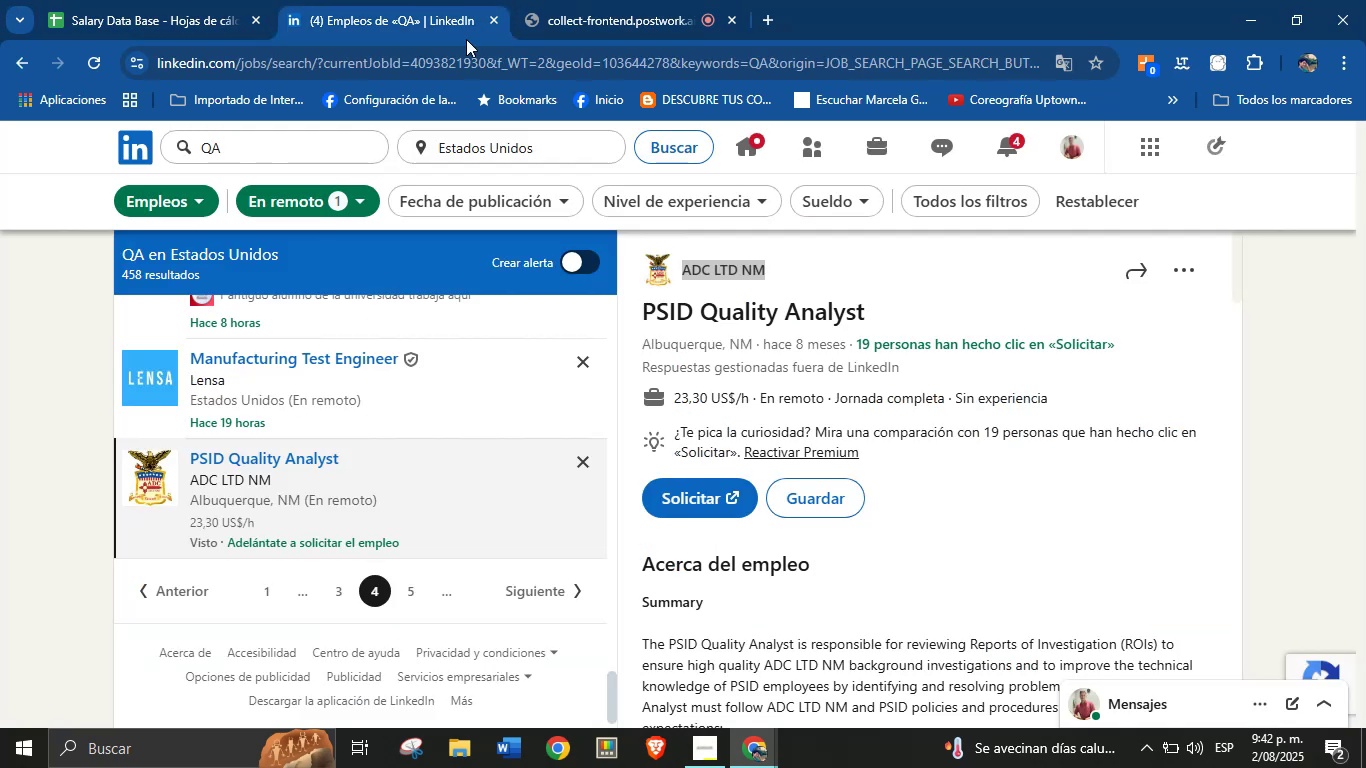 
scroll: coordinate [777, 570], scroll_direction: down, amount: 14.0
 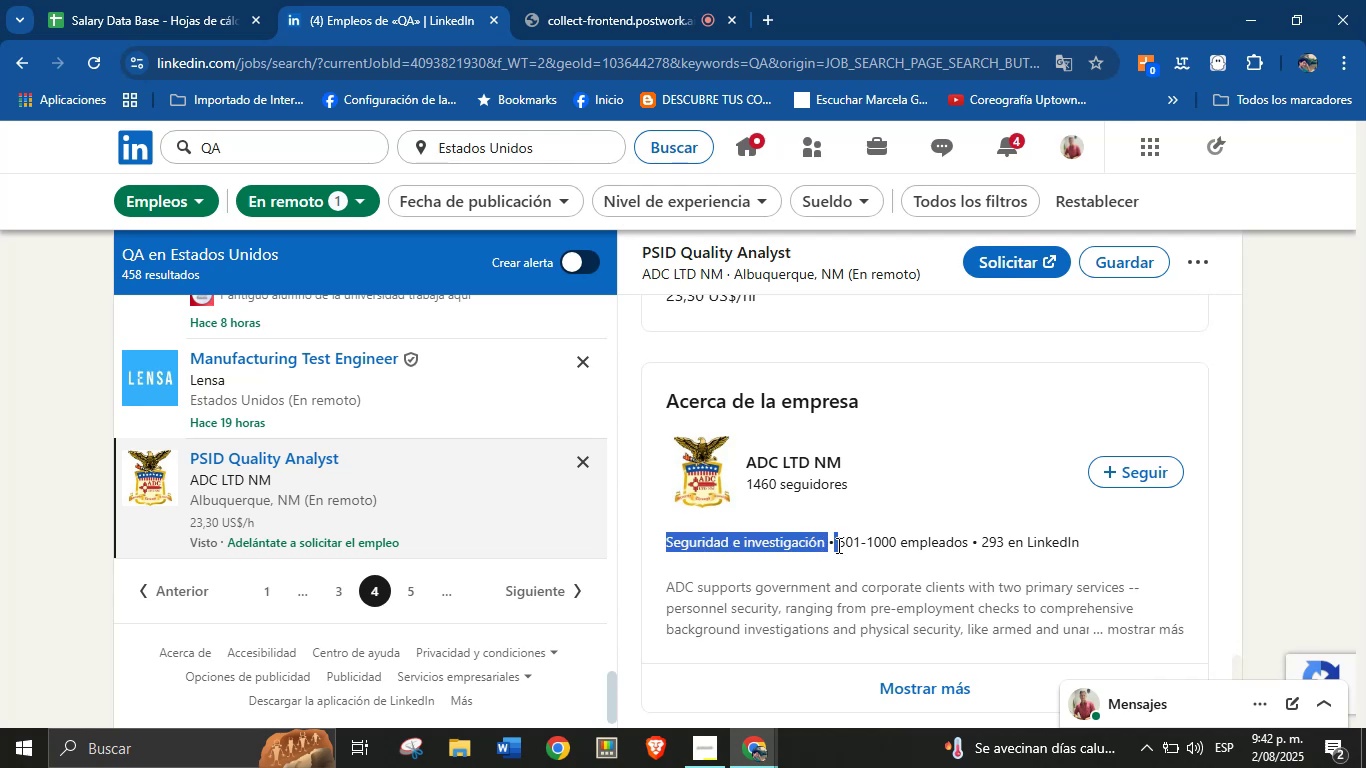 
key(Control+C)
 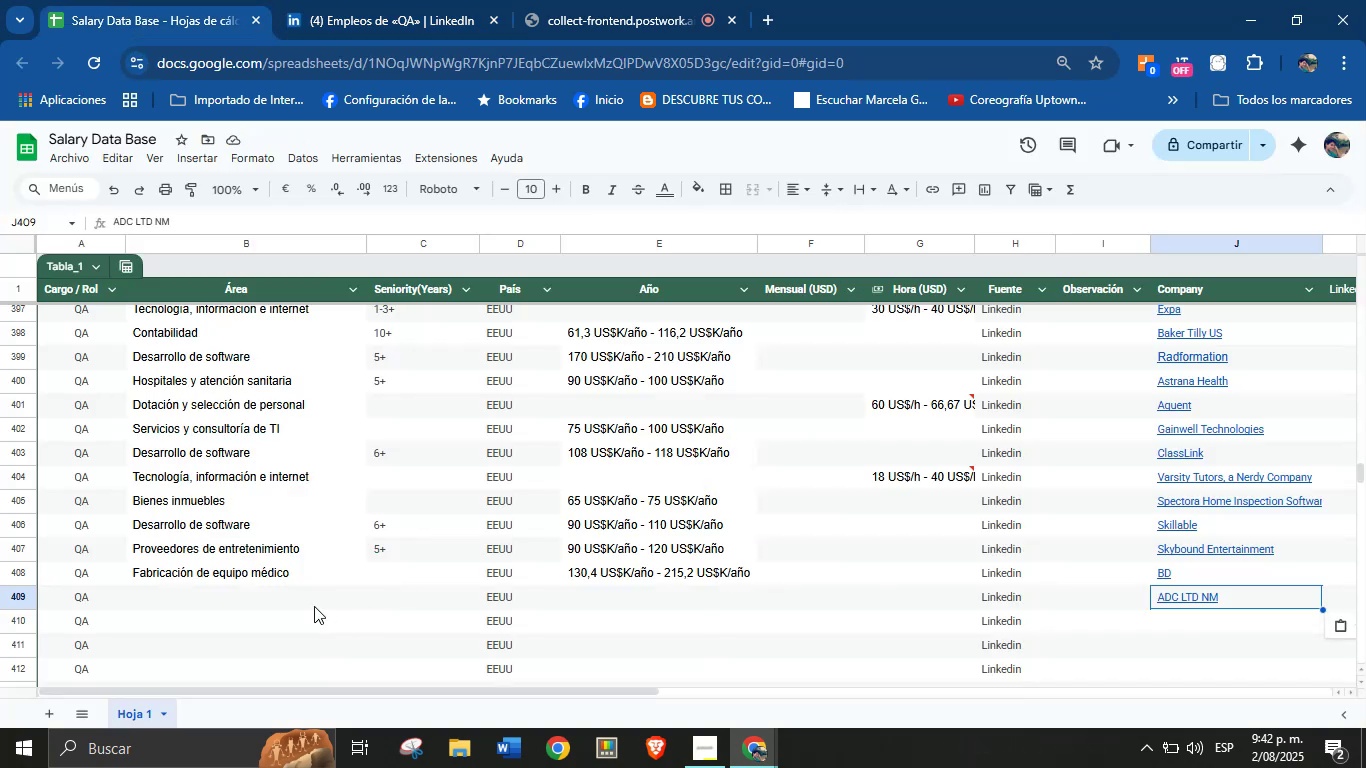 
key(Control+V)
 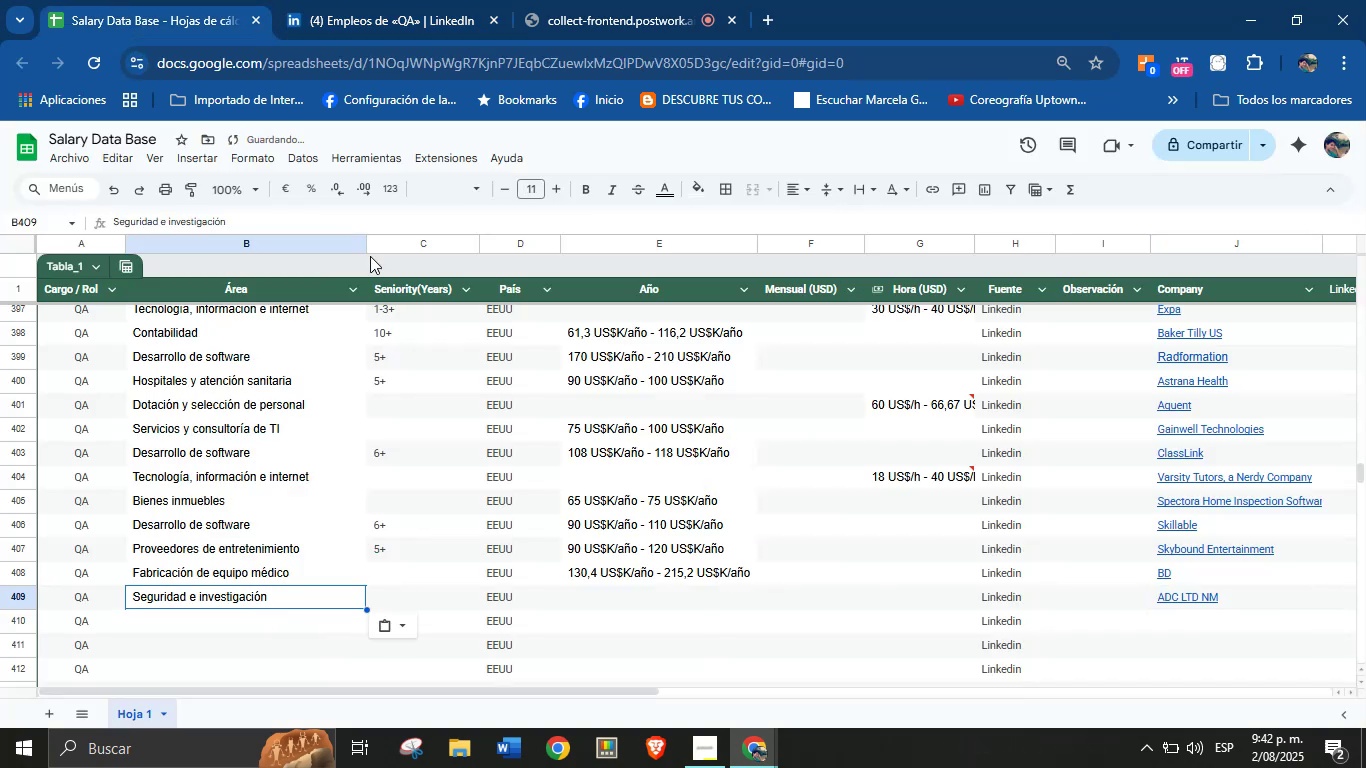 
left_click([418, 0])
 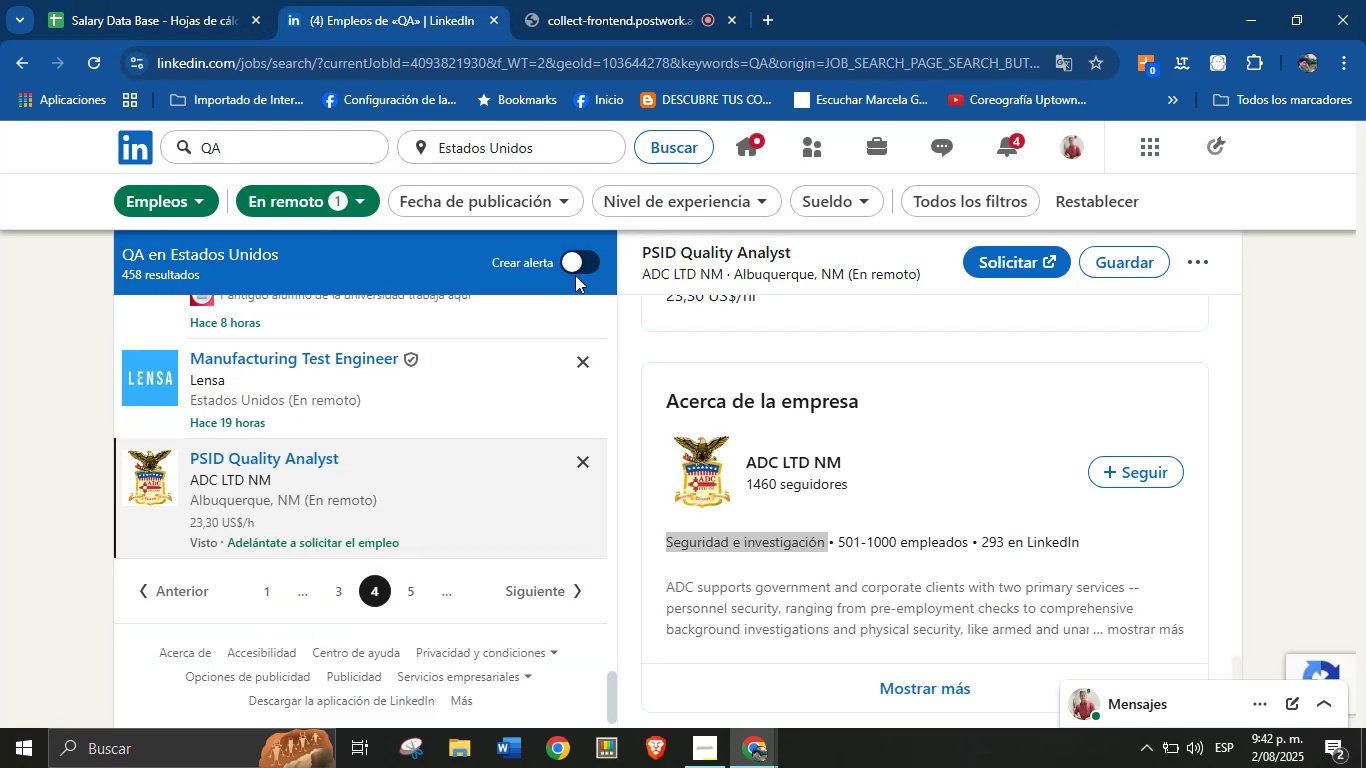 
scroll: coordinate [873, 457], scroll_direction: up, amount: 17.0
 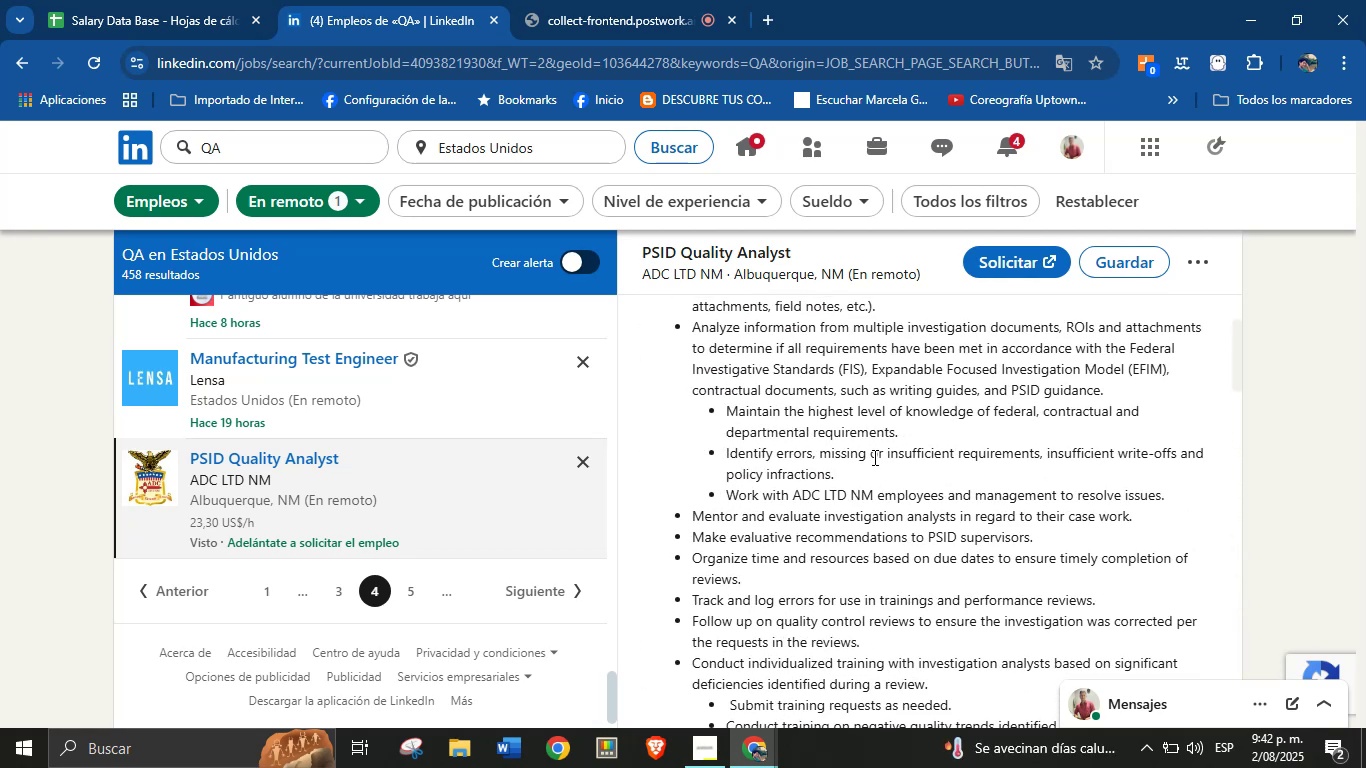 
scroll: coordinate [873, 457], scroll_direction: none, amount: 0.0
 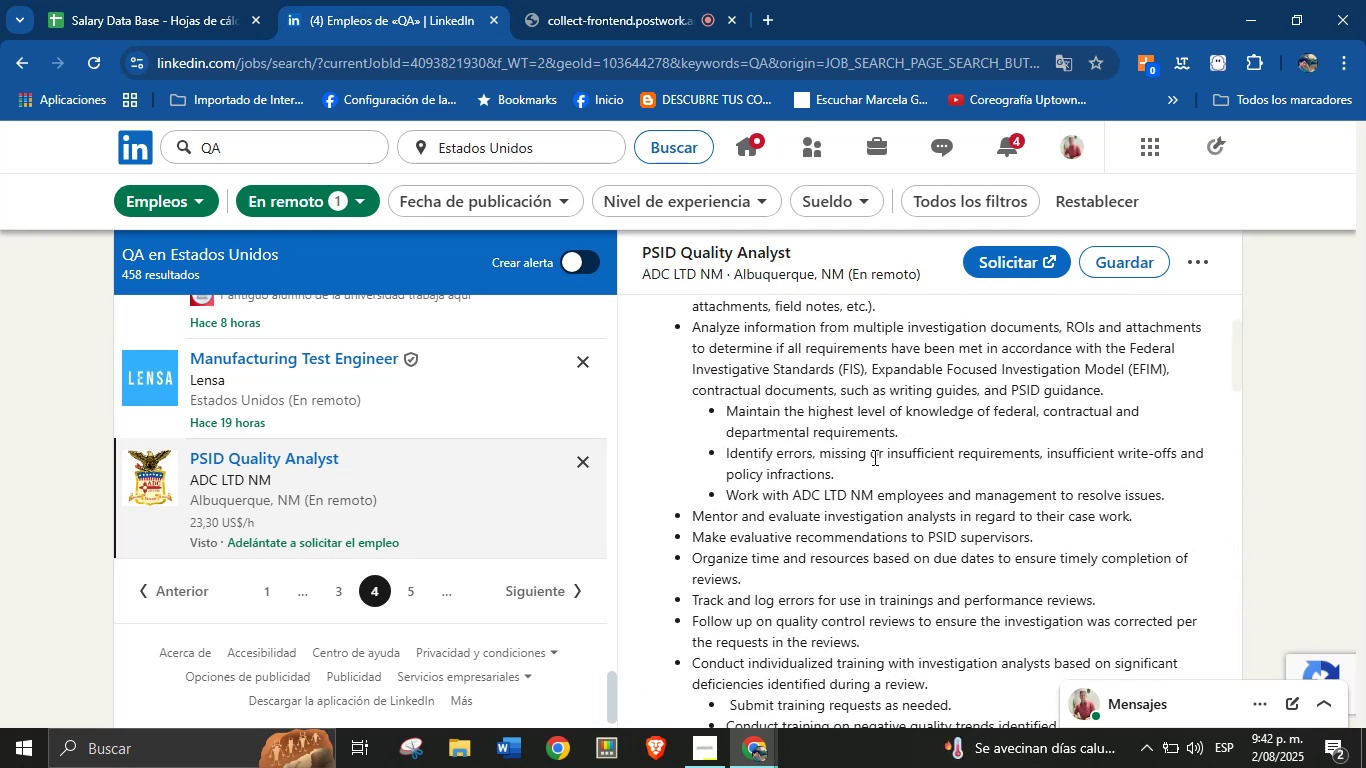 
scroll: coordinate [873, 457], scroll_direction: up, amount: 3.0
 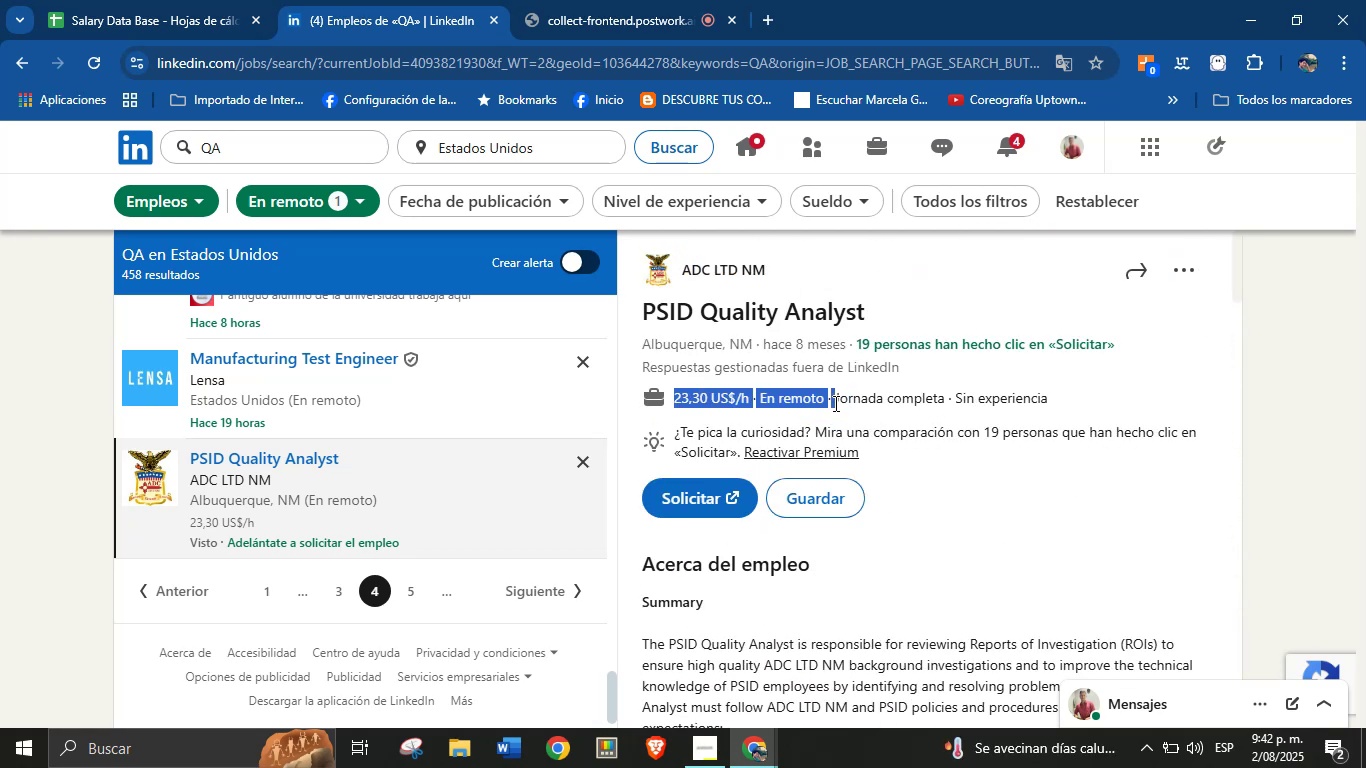 
key(Control+C)
 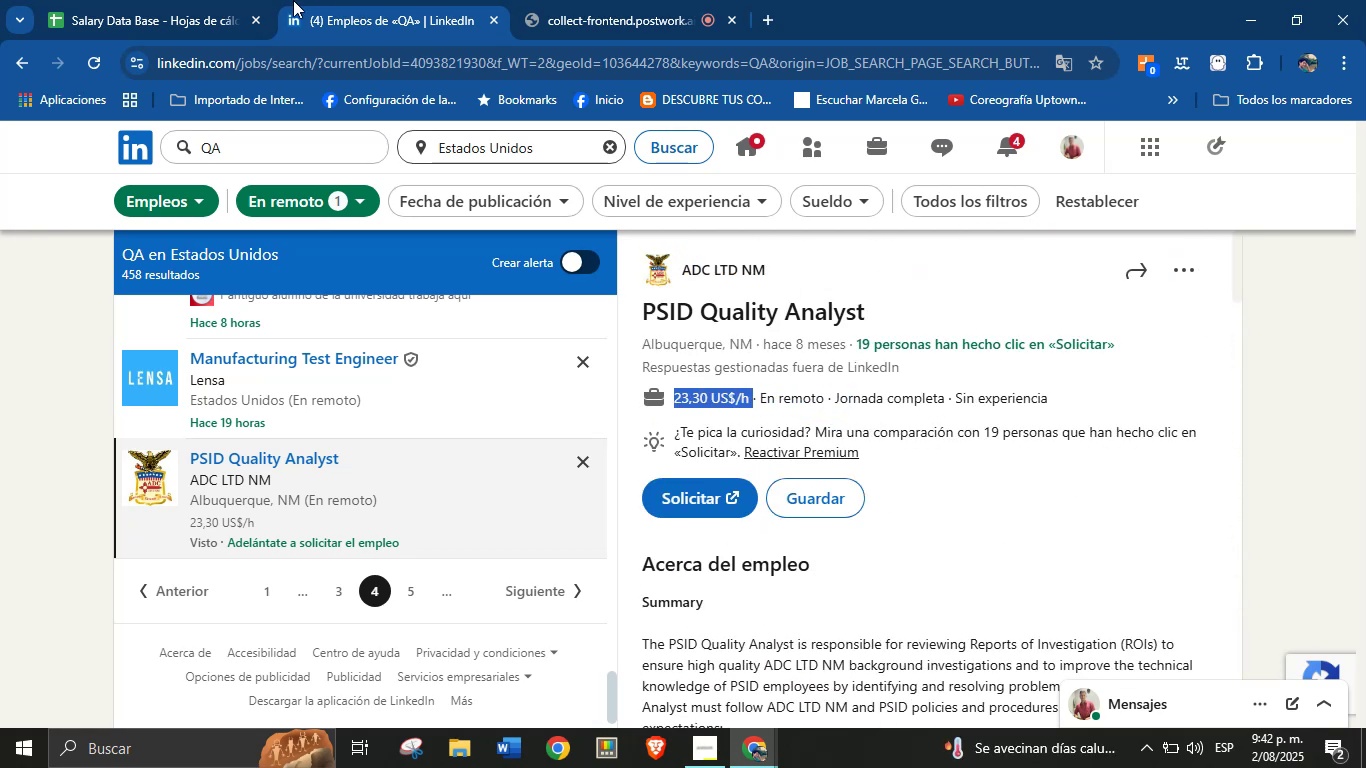 
left_click([174, 0])
 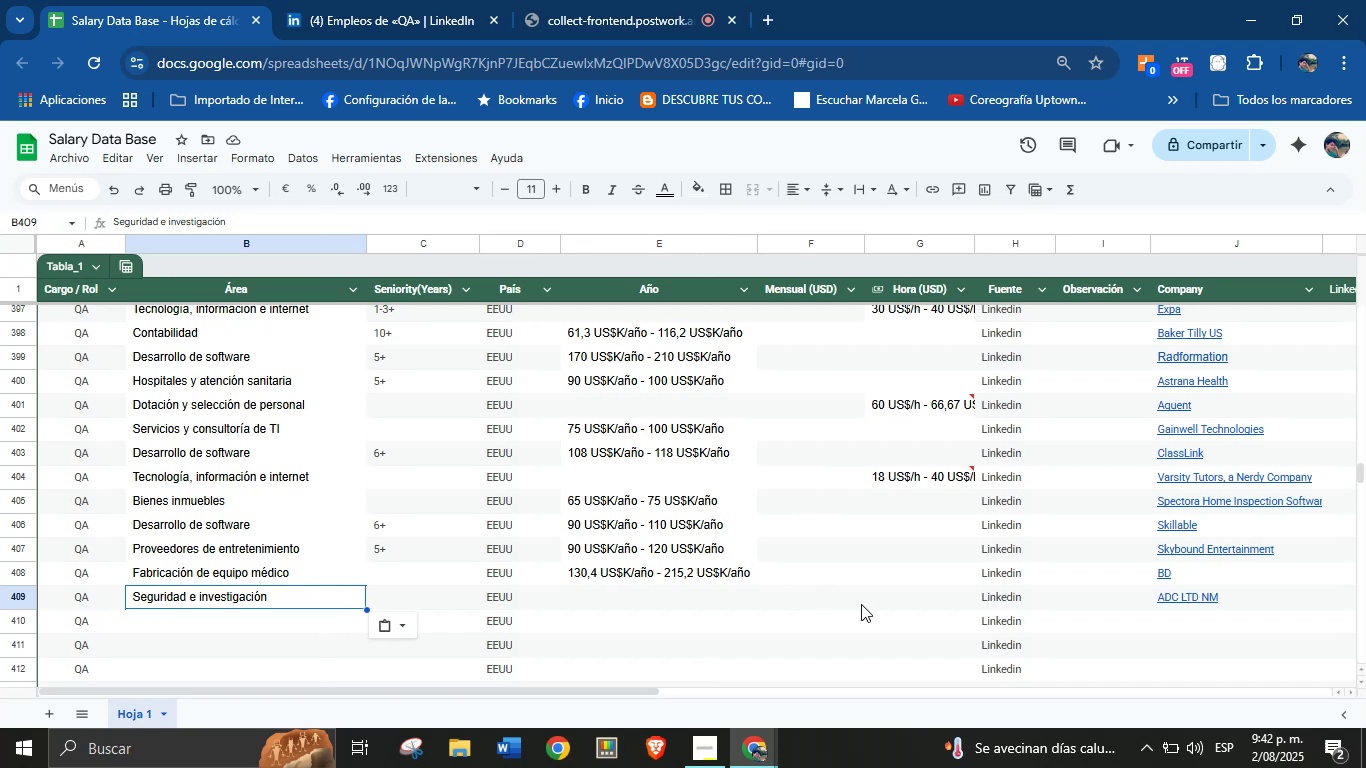 
left_click([914, 603])
 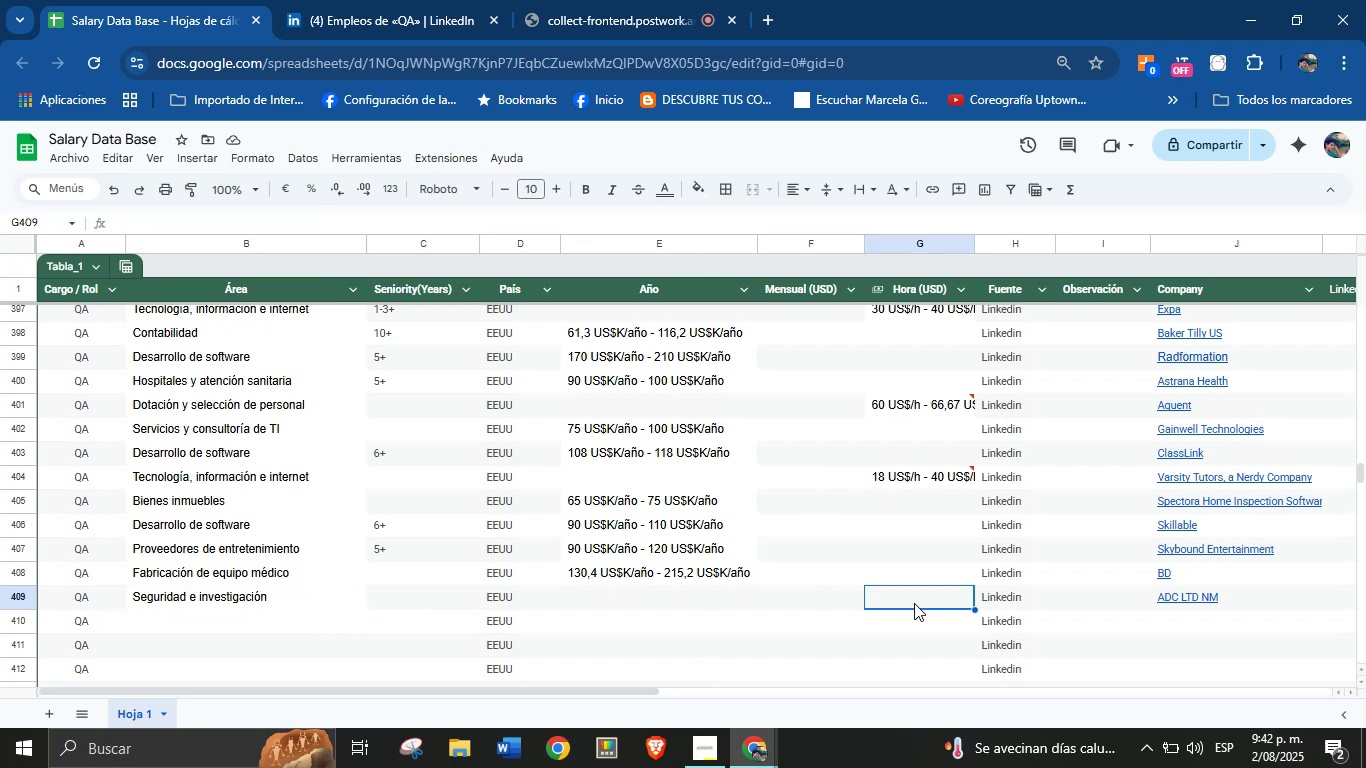 
key(Control+V)
 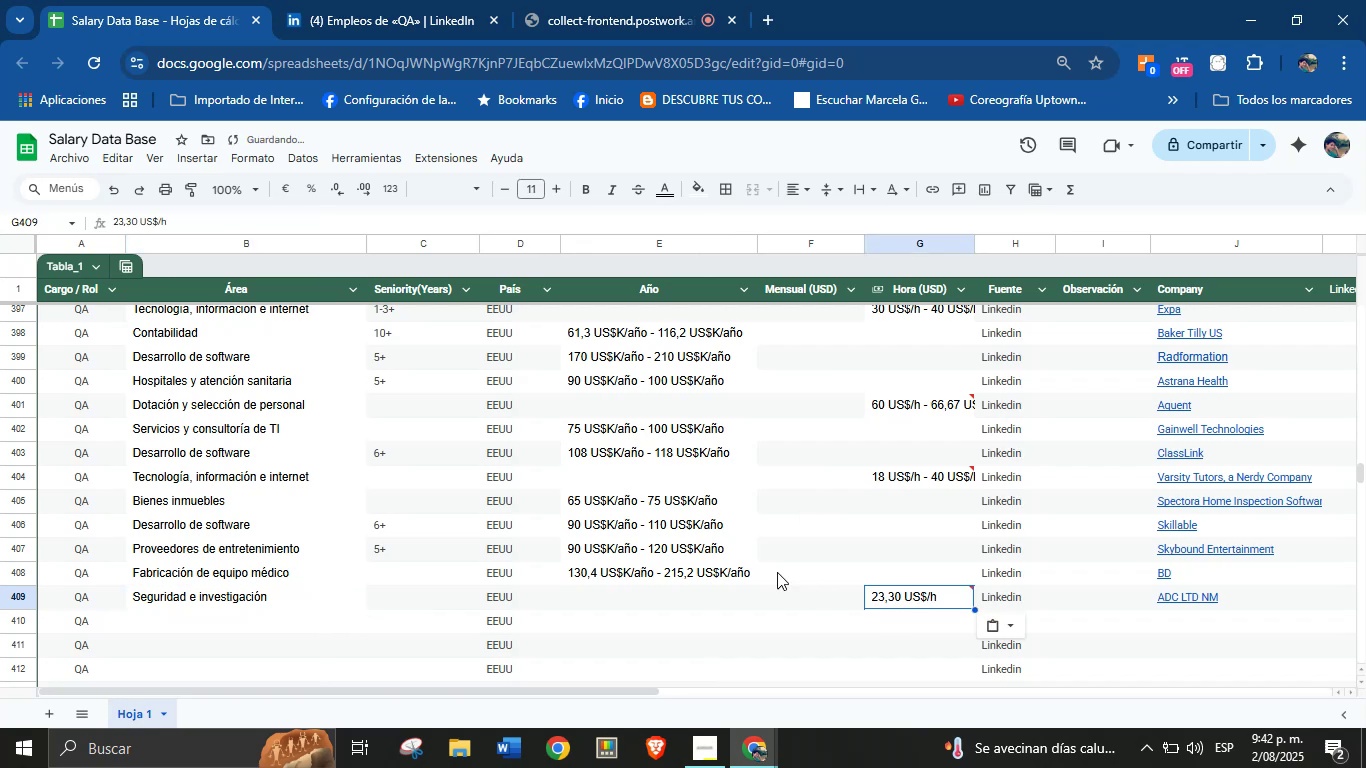 
scroll: coordinate [699, 556], scroll_direction: down, amount: 1.0
 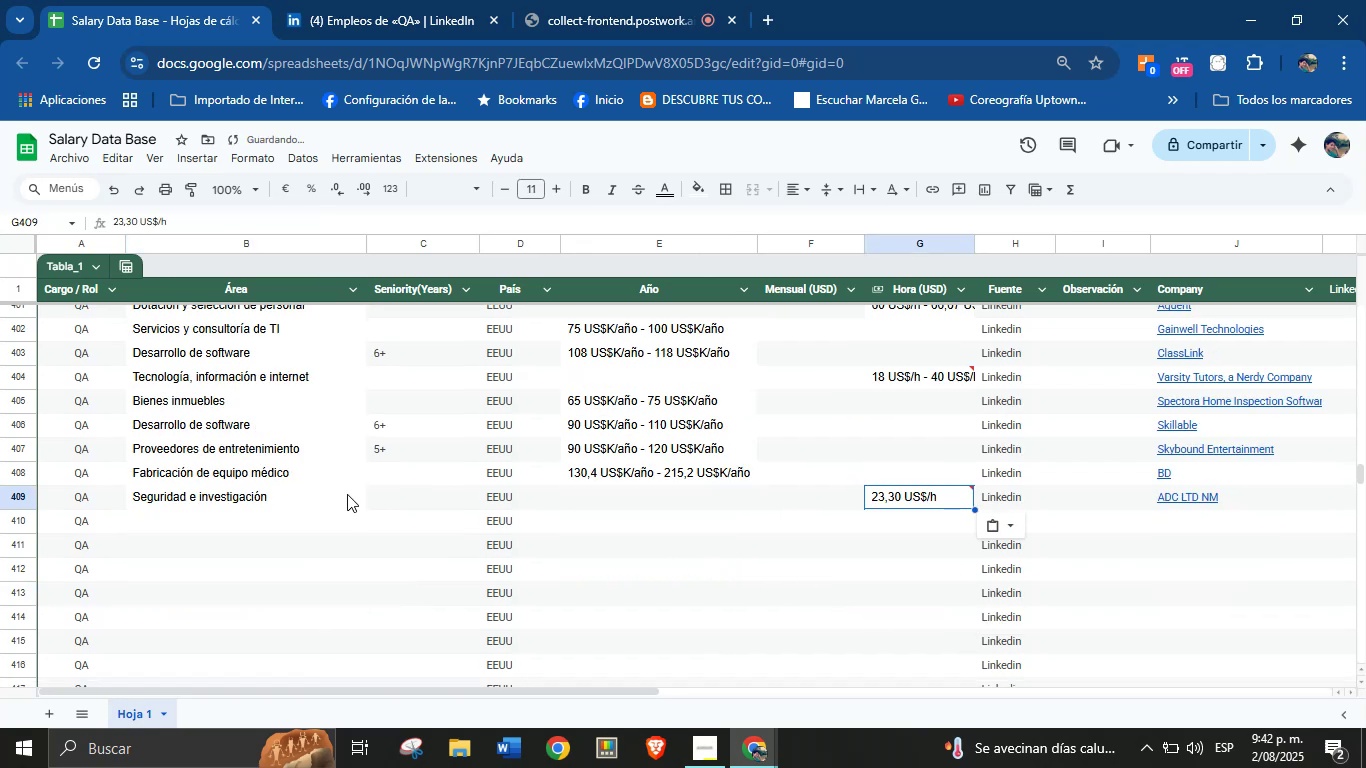 
left_click([145, 523])
 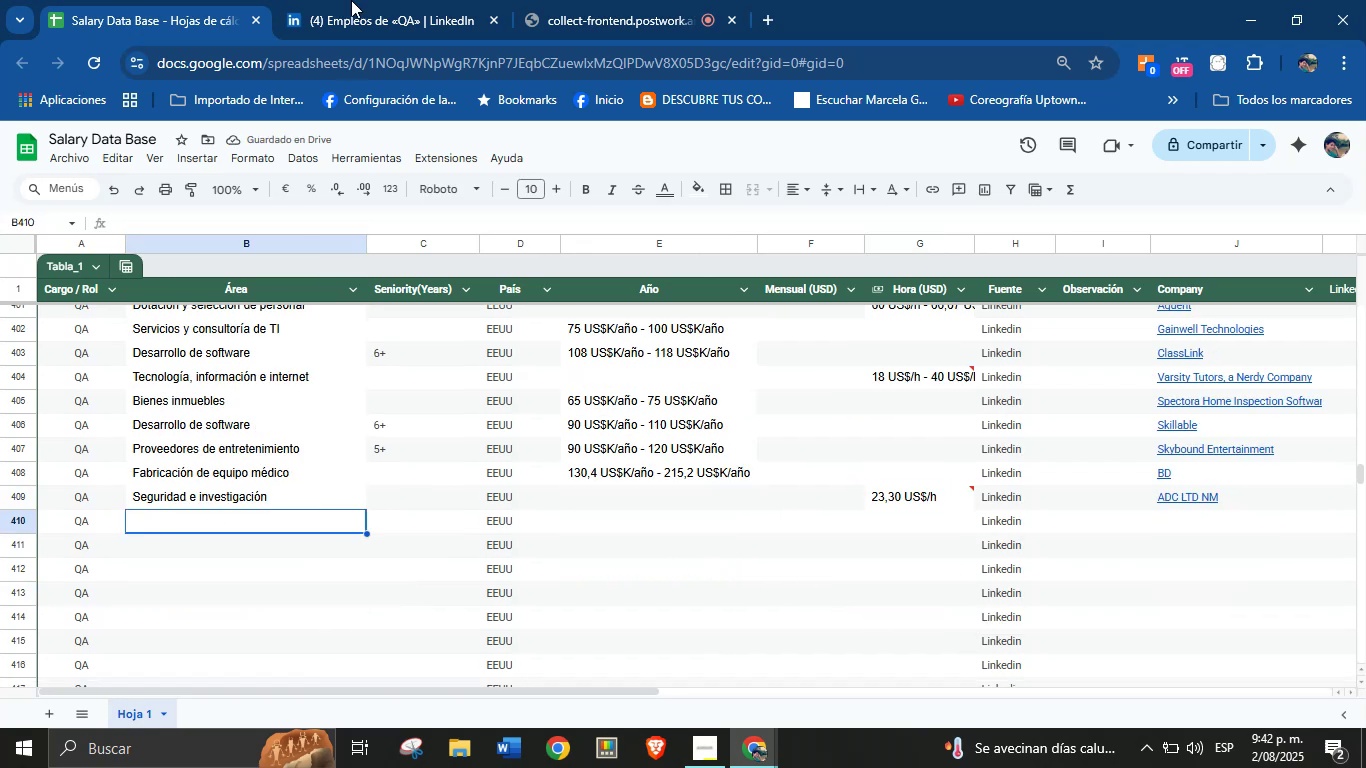 
left_click([351, 0])
 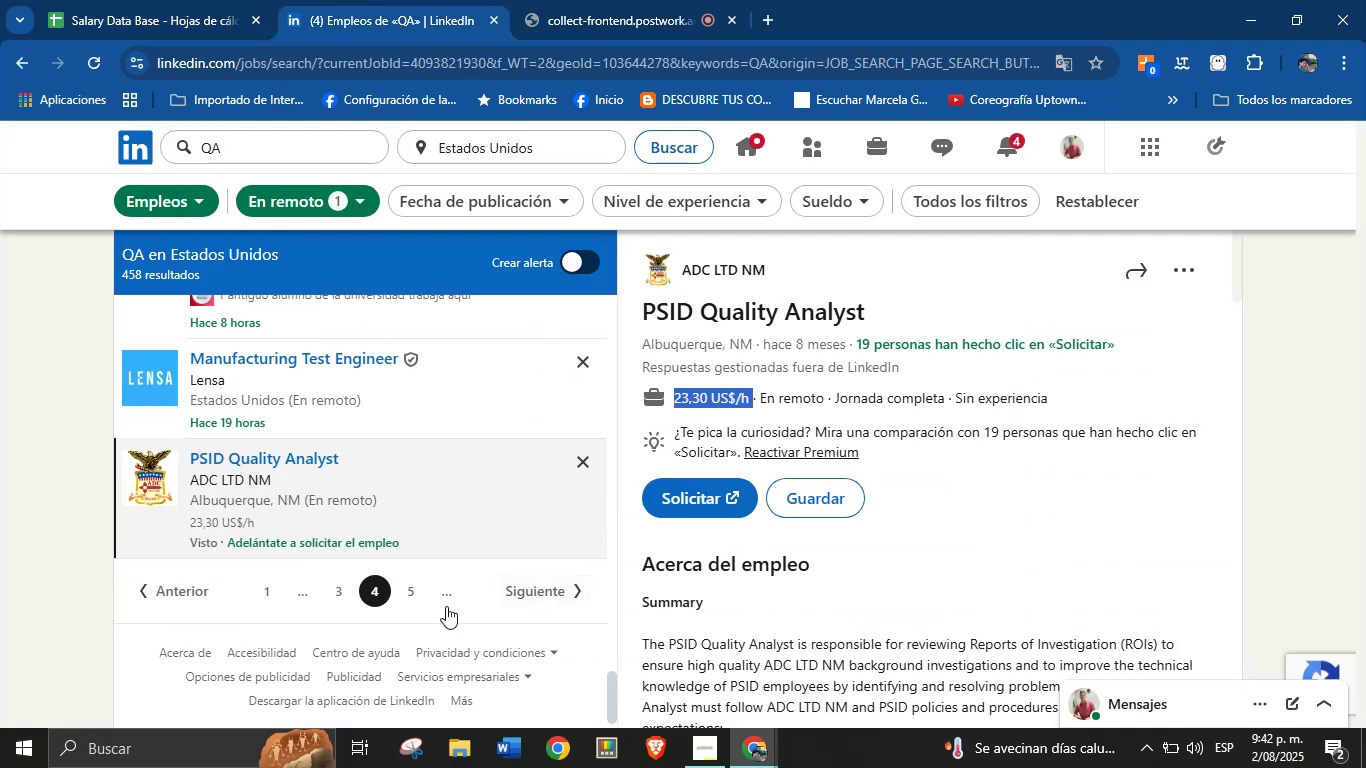 
left_click([407, 596])
 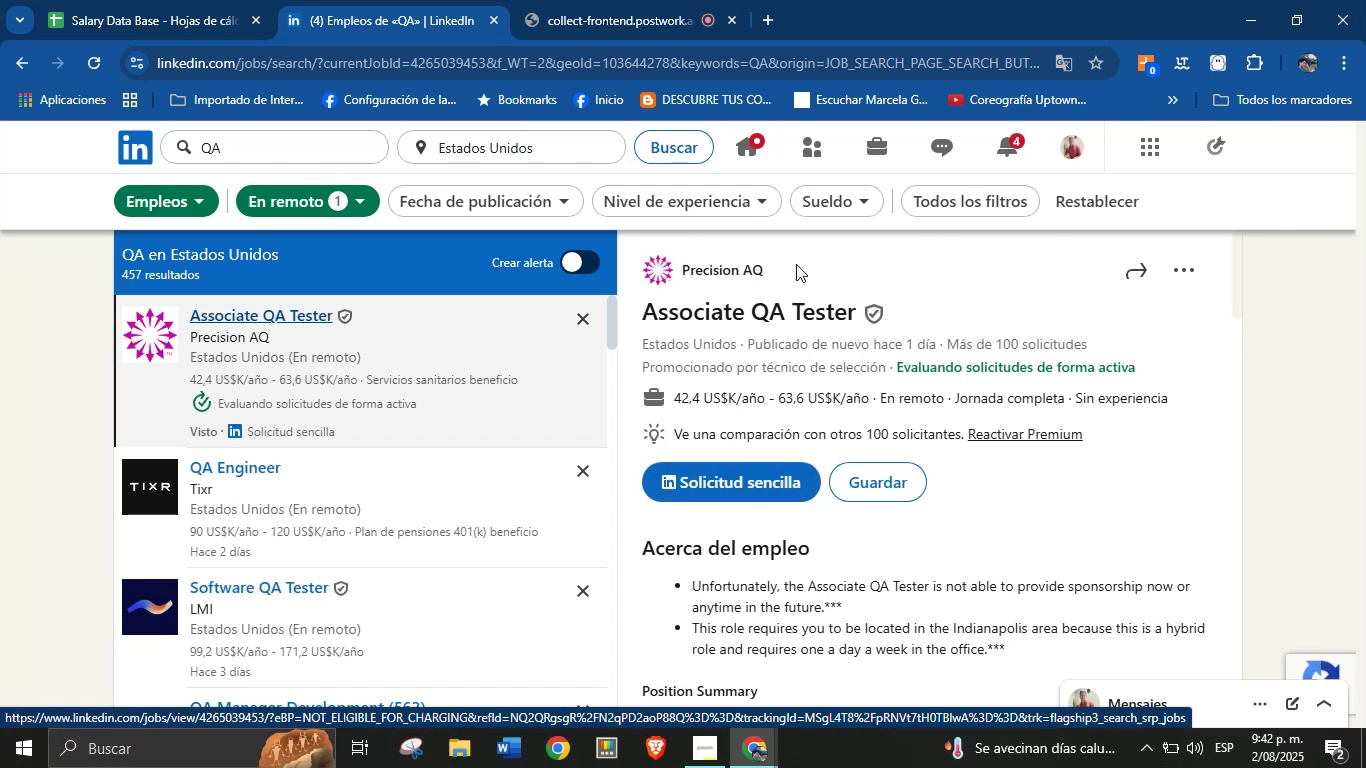 
wait(14.0)
 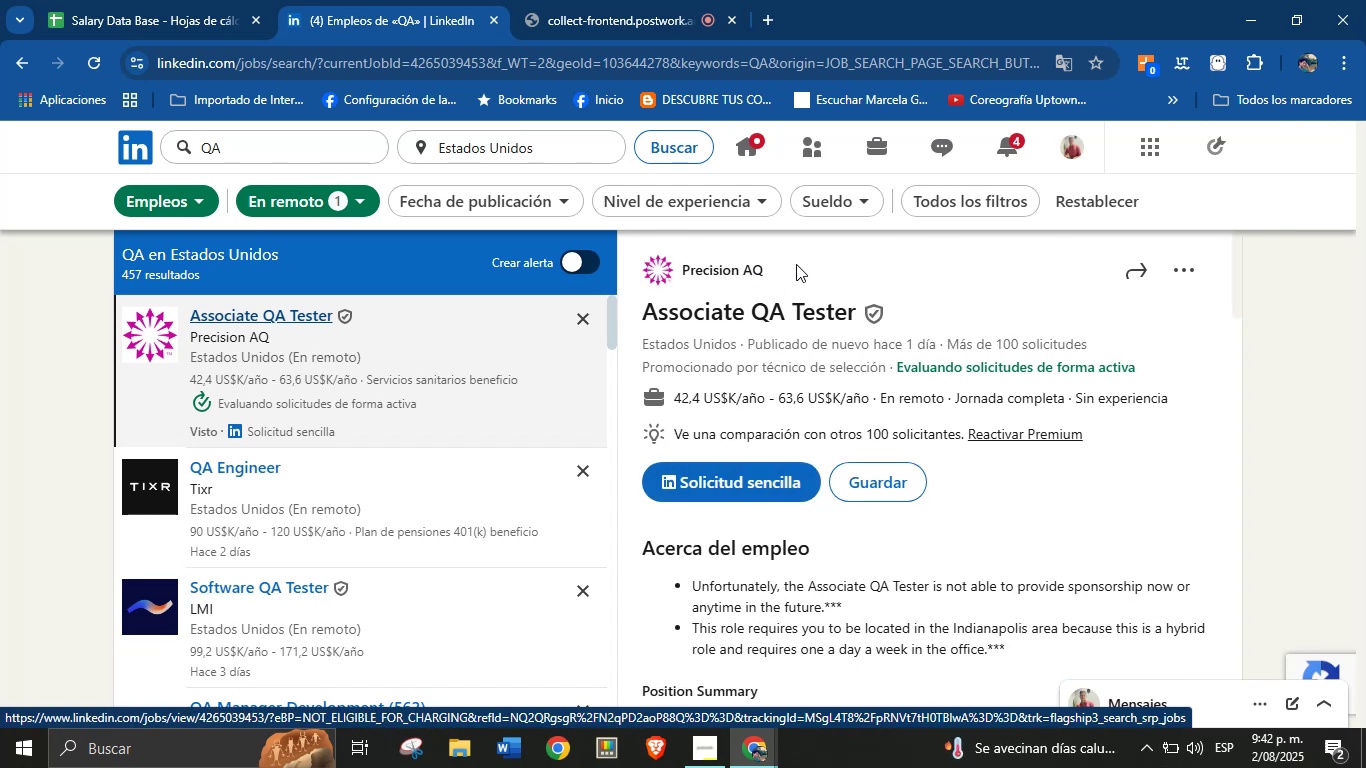 
left_click([779, 273])
 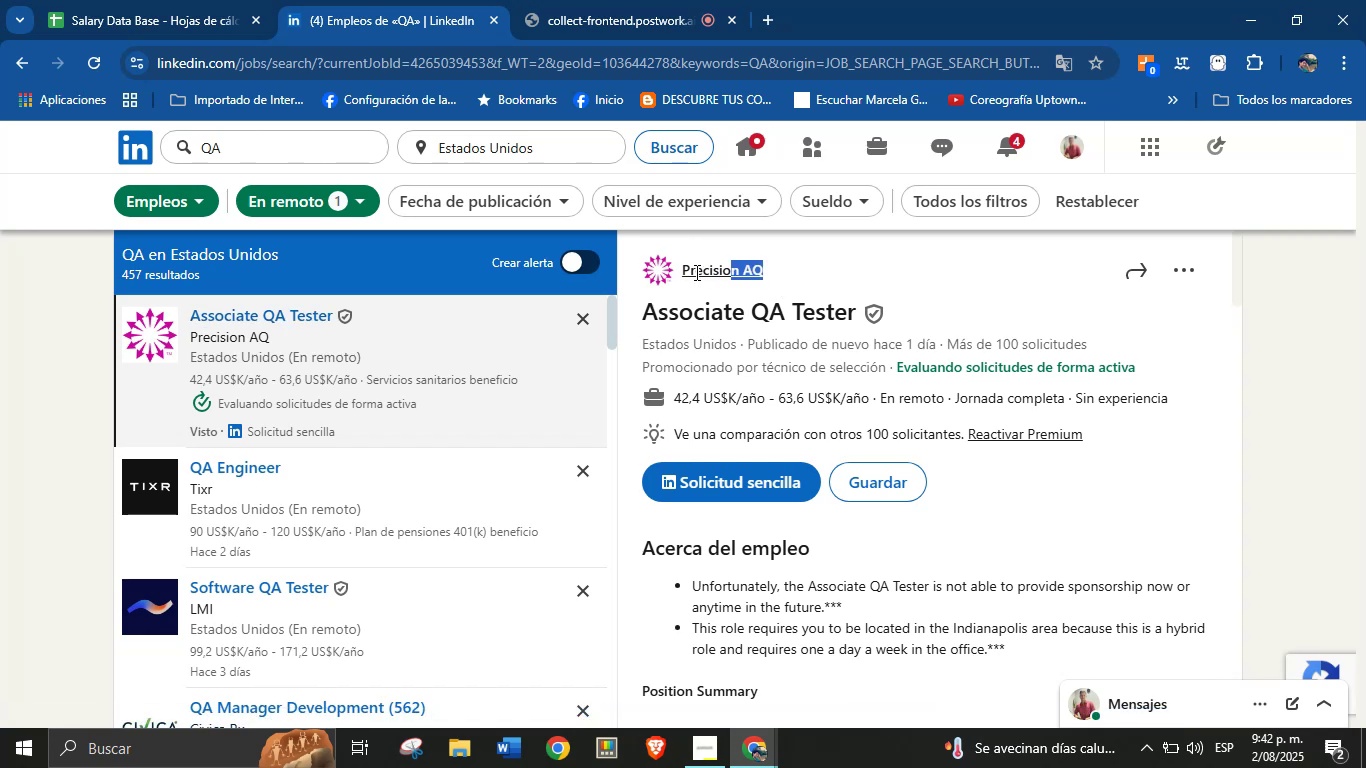 
key(Control+C)
 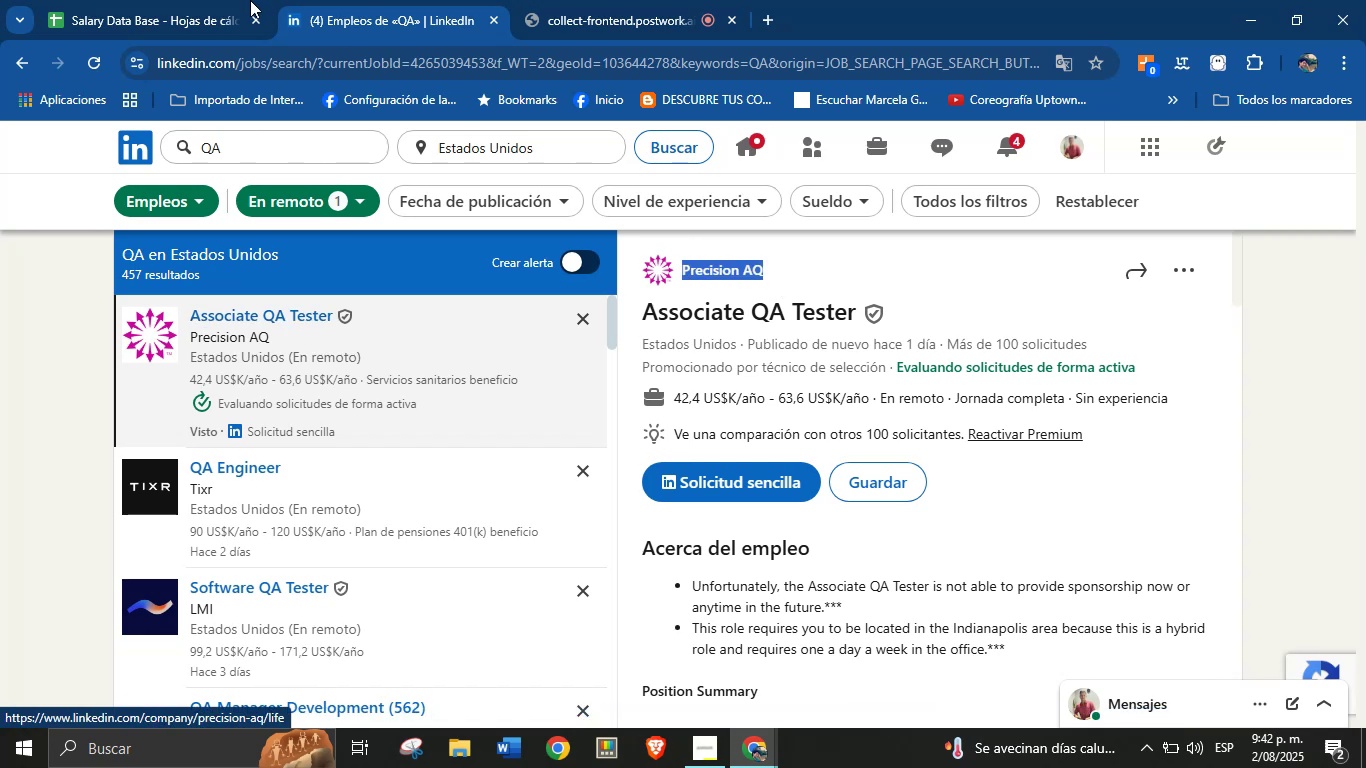 
left_click([177, 0])
 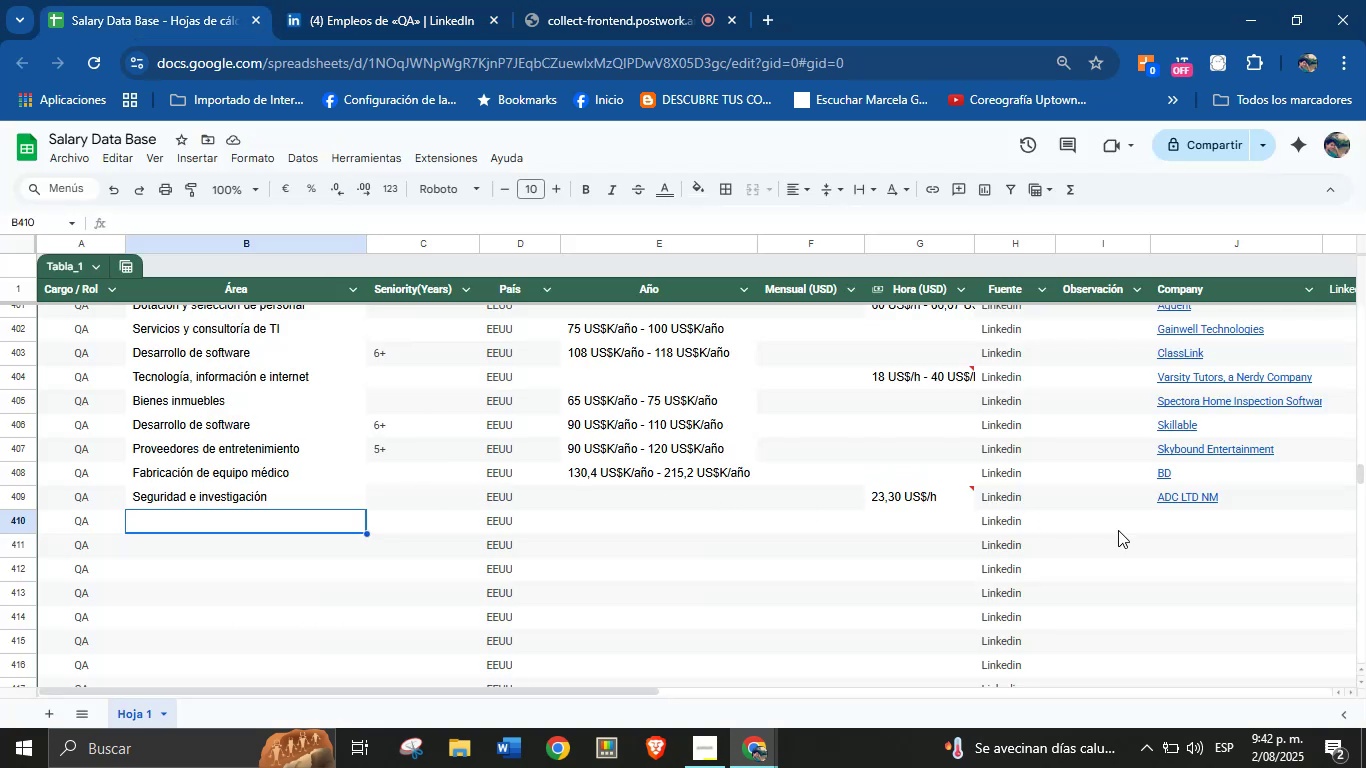 
left_click([1174, 530])
 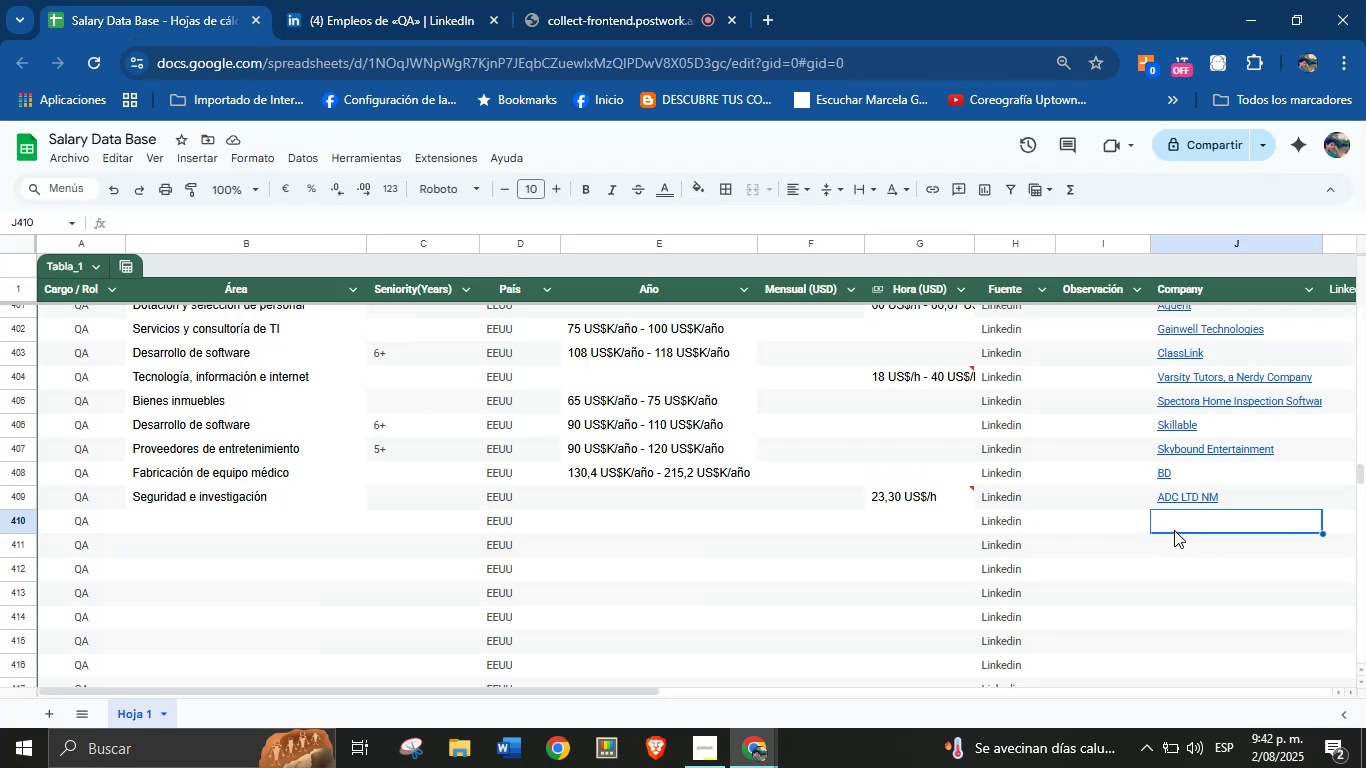 
key(Control+V)
 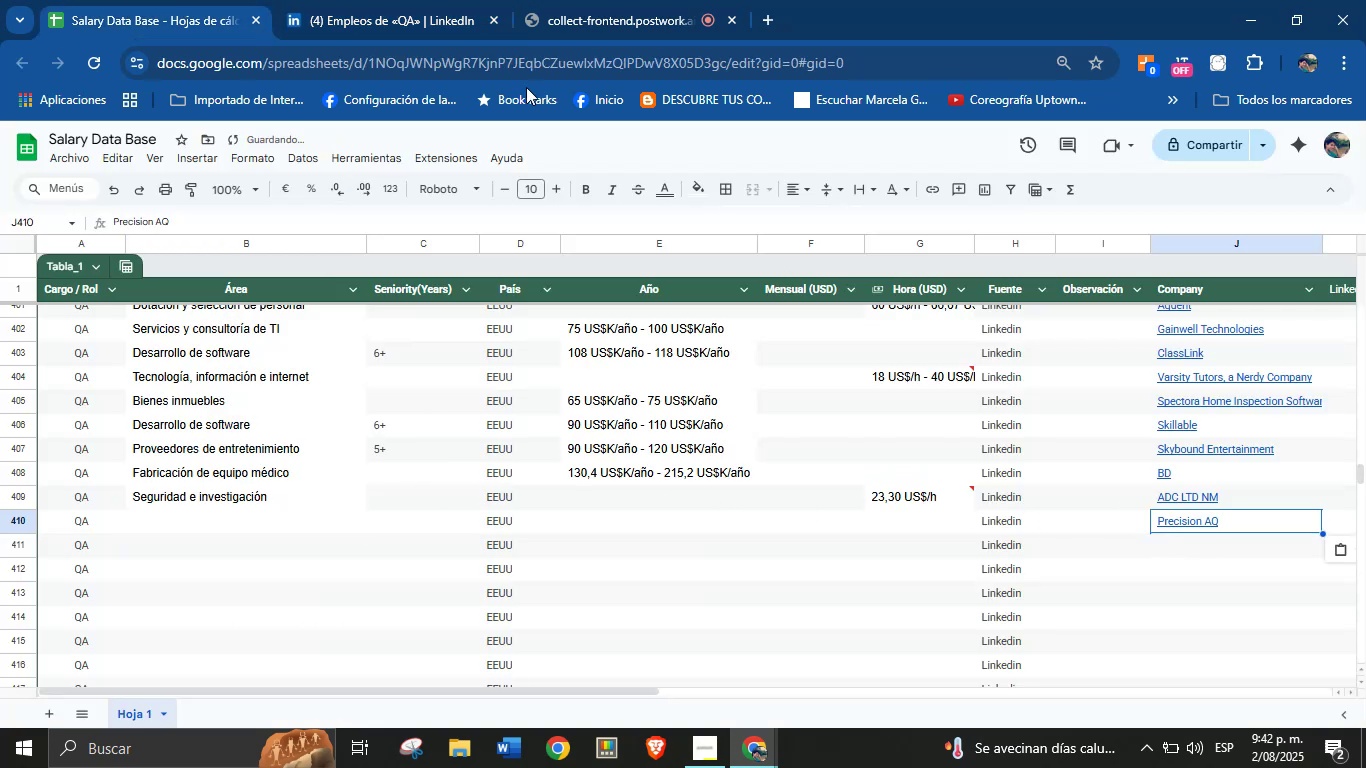 
left_click([389, 0])
 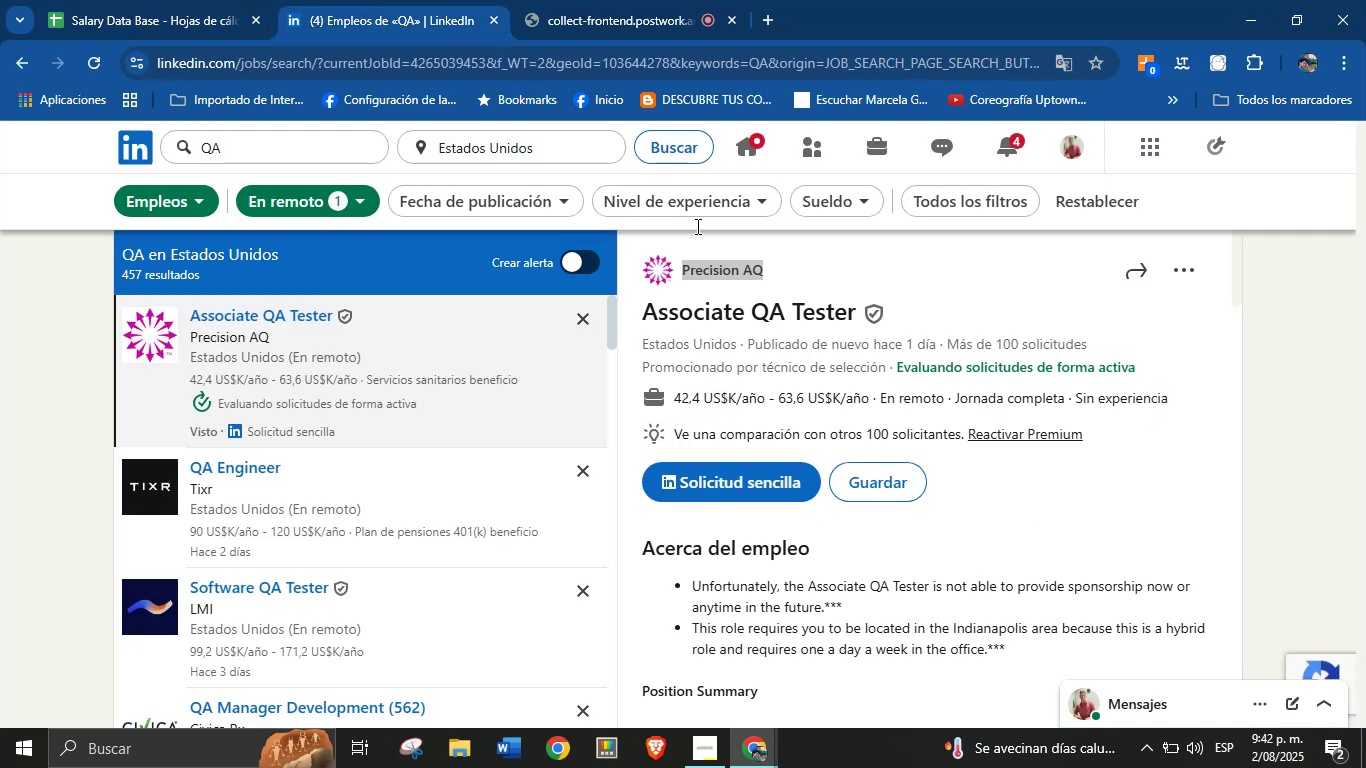 
scroll: coordinate [867, 413], scroll_direction: down, amount: 31.0
 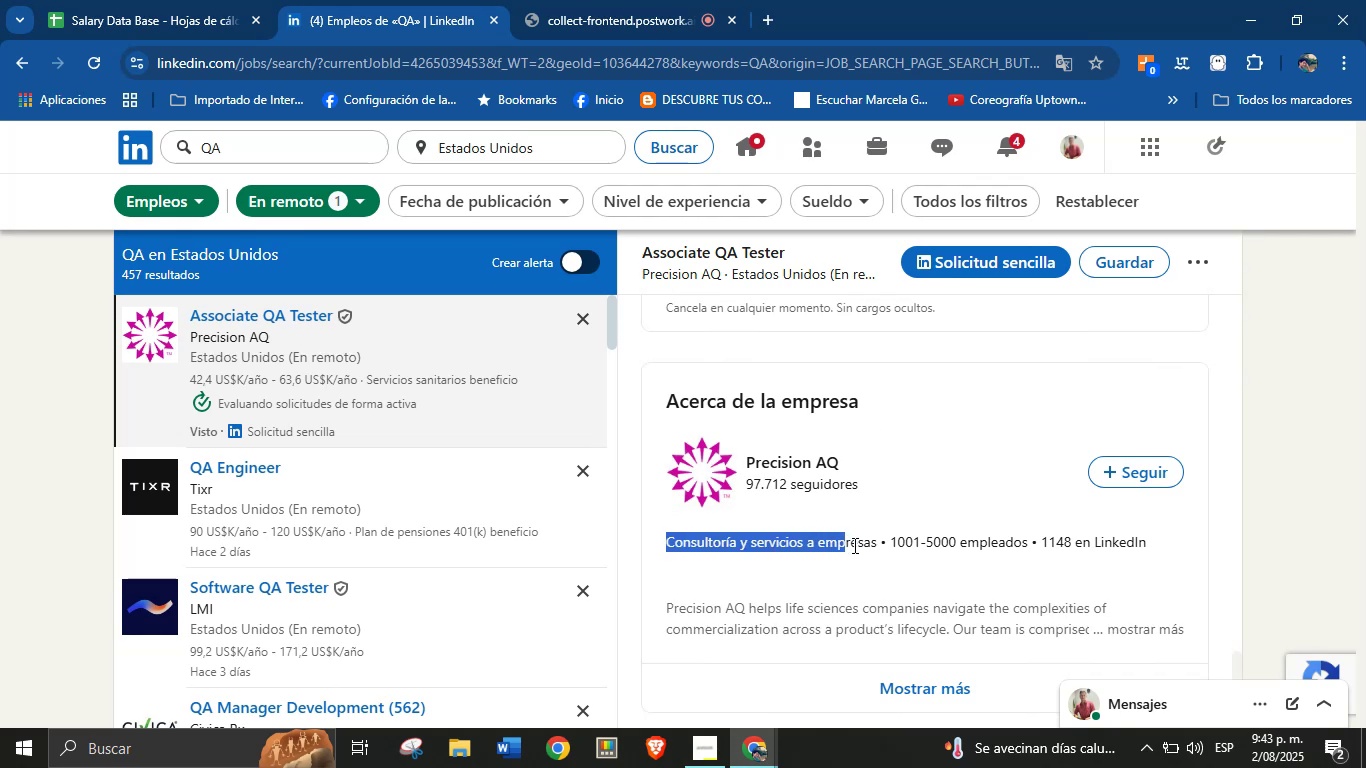 
key(Control+C)
 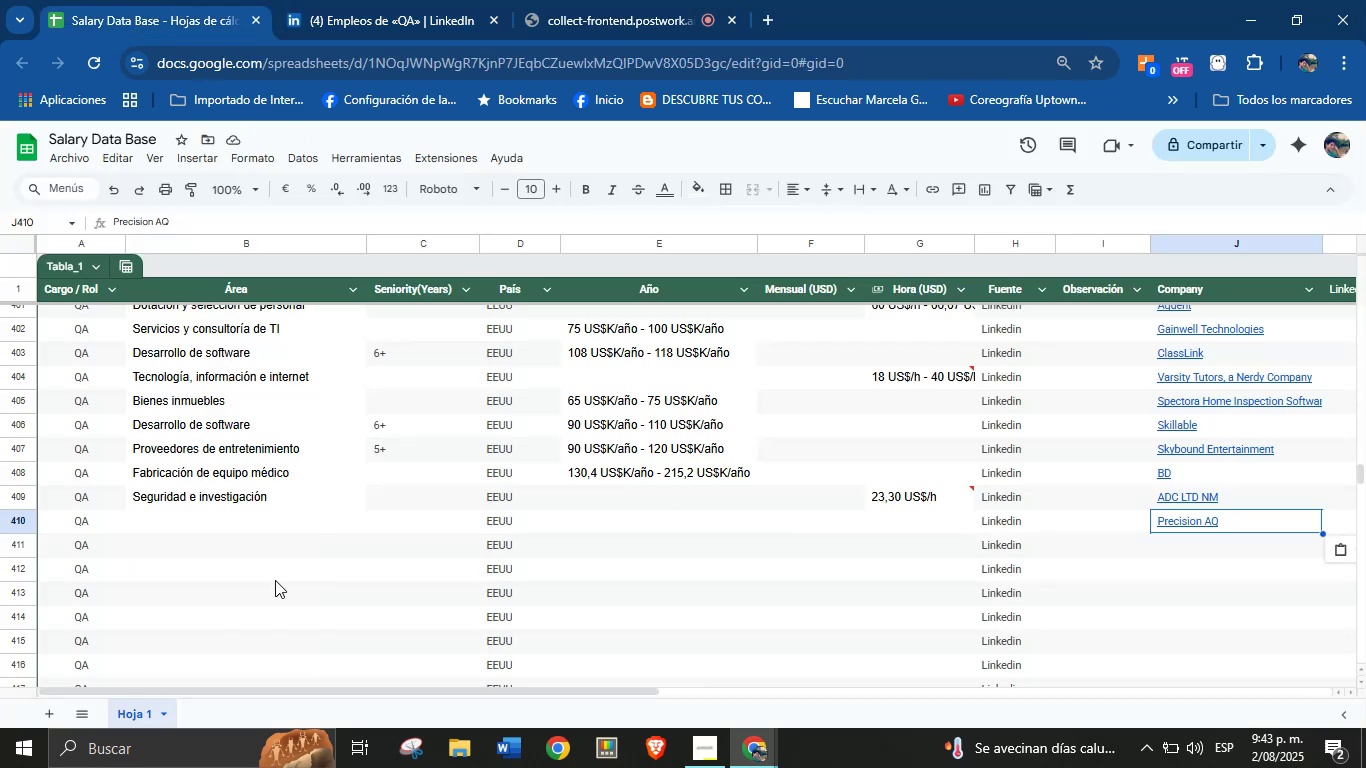 
key(Control+V)
 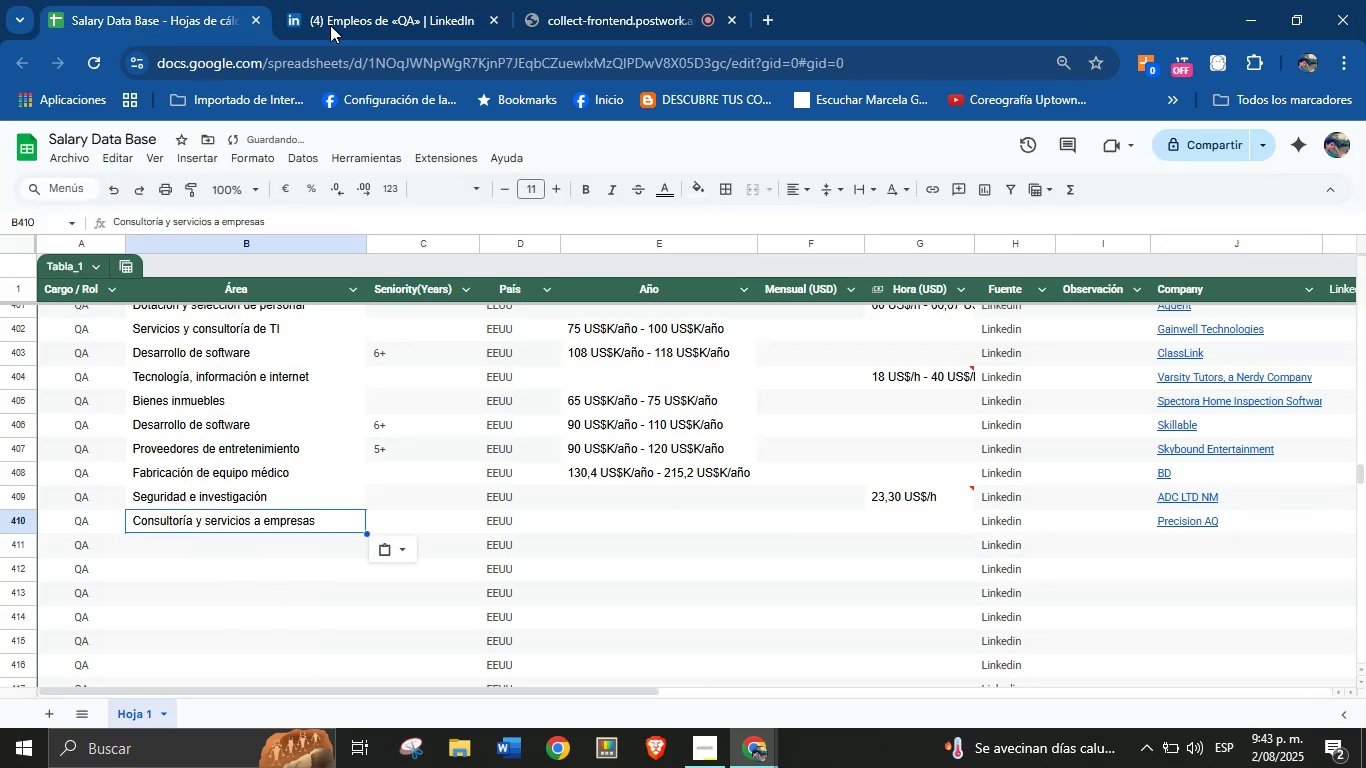 
left_click([340, 0])
 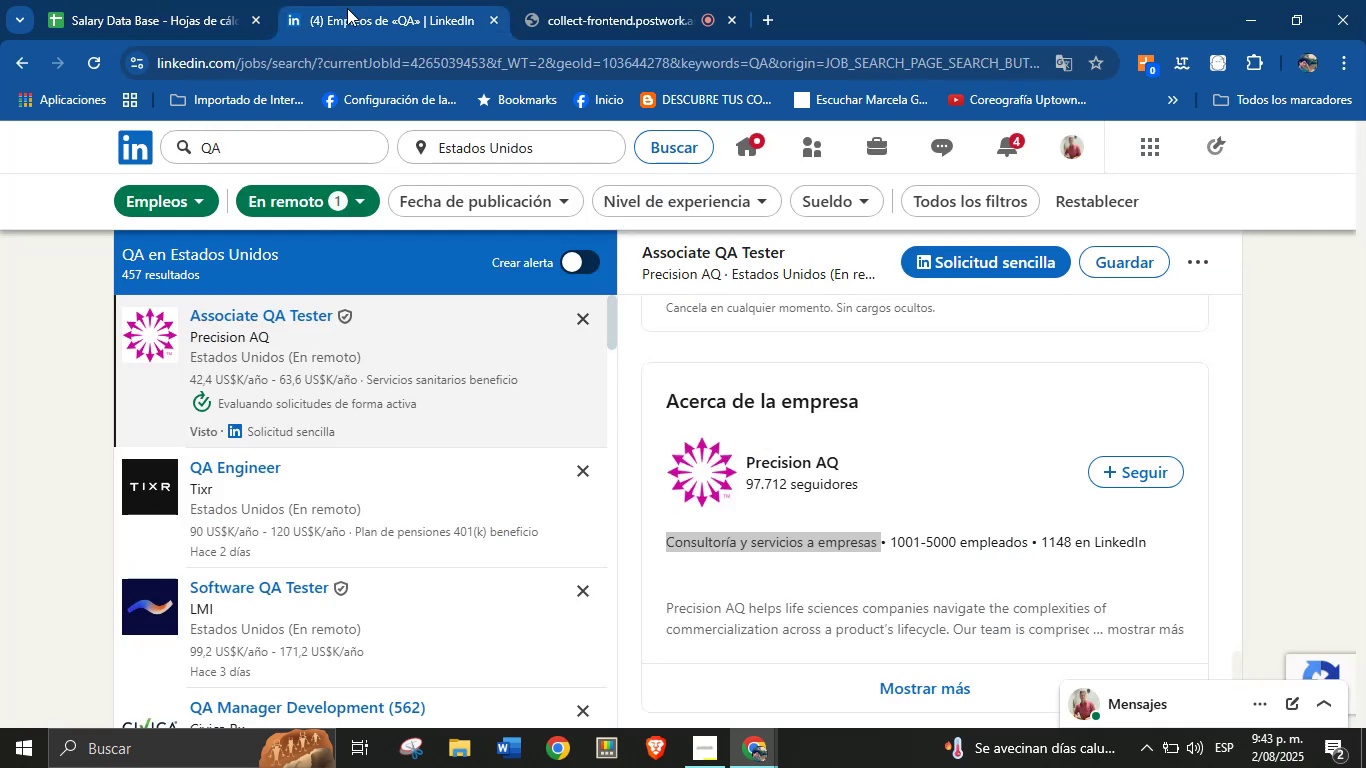 
scroll: coordinate [805, 510], scroll_direction: up, amount: 21.0
 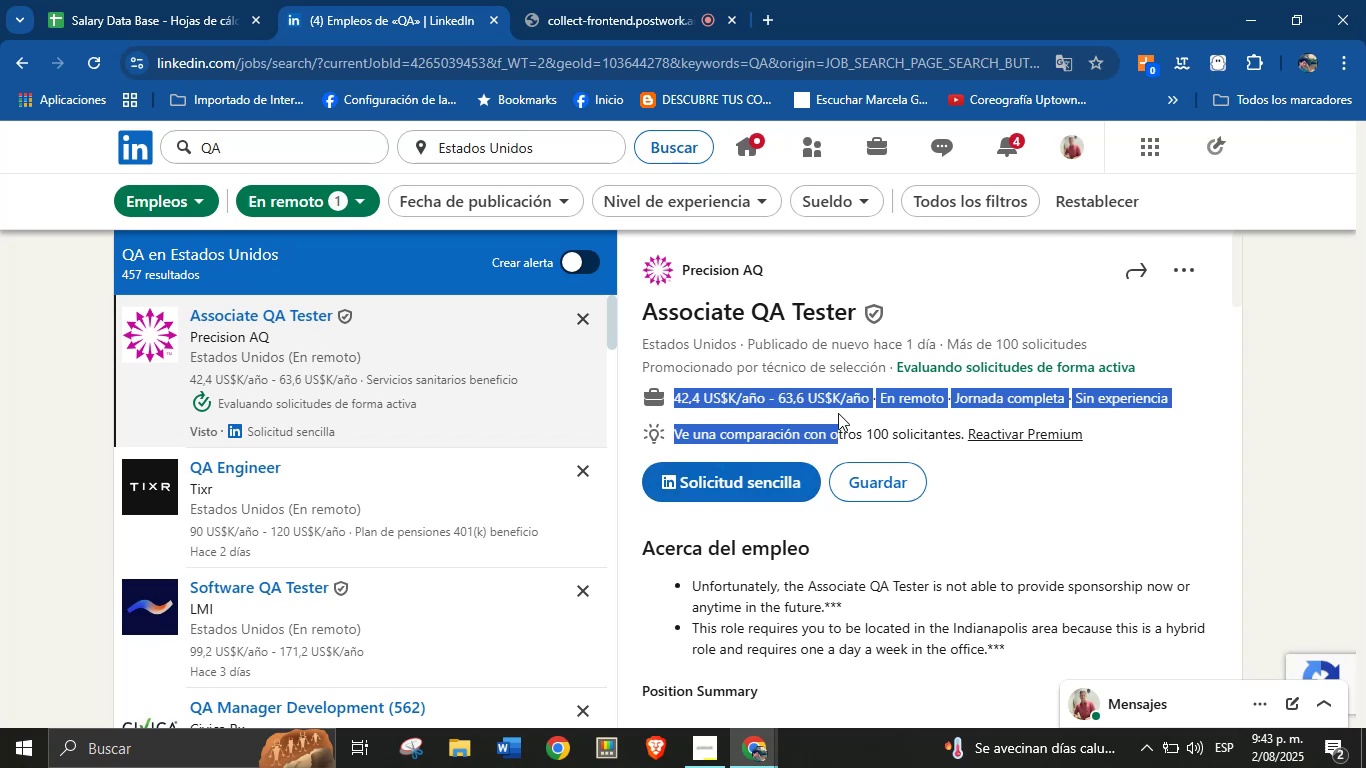 
key(Control+C)
 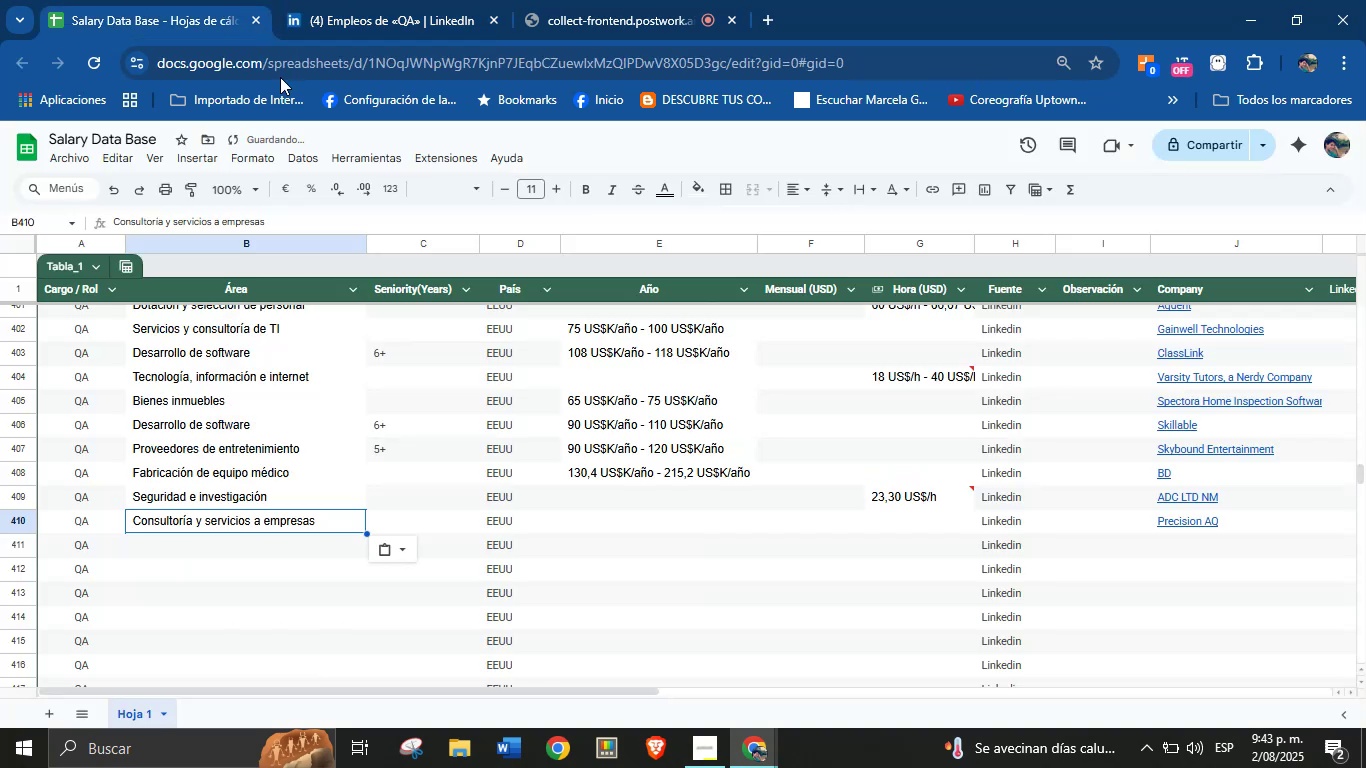 
left_click([654, 528])
 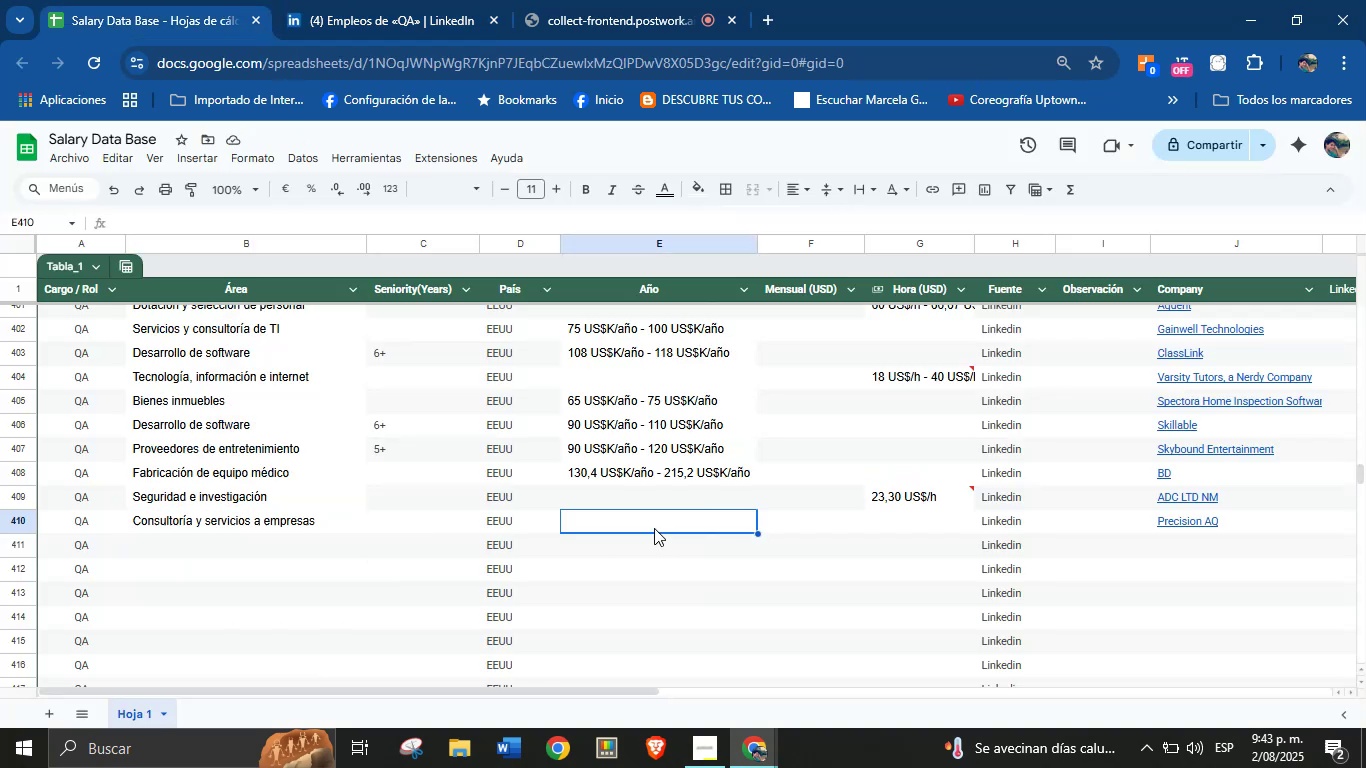 
key(Control+V)
 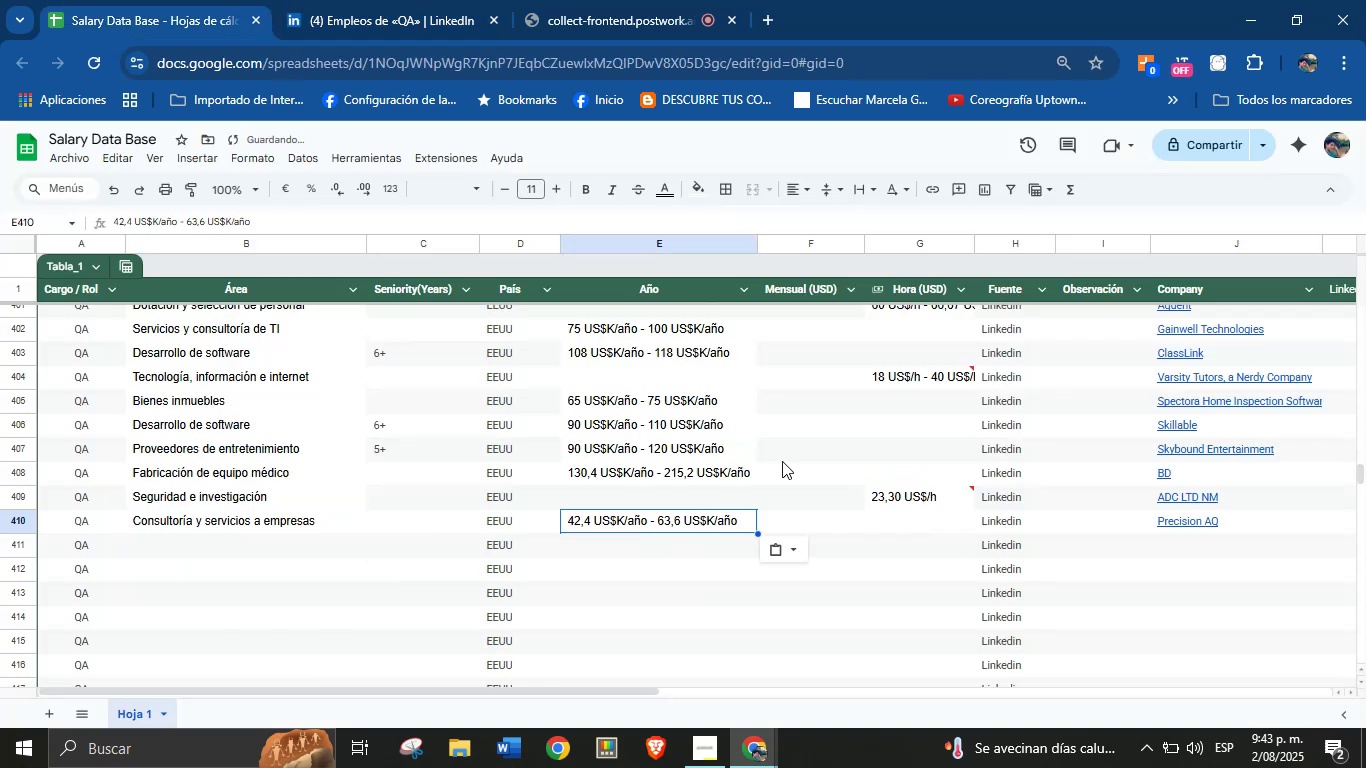 
left_click([458, 0])
 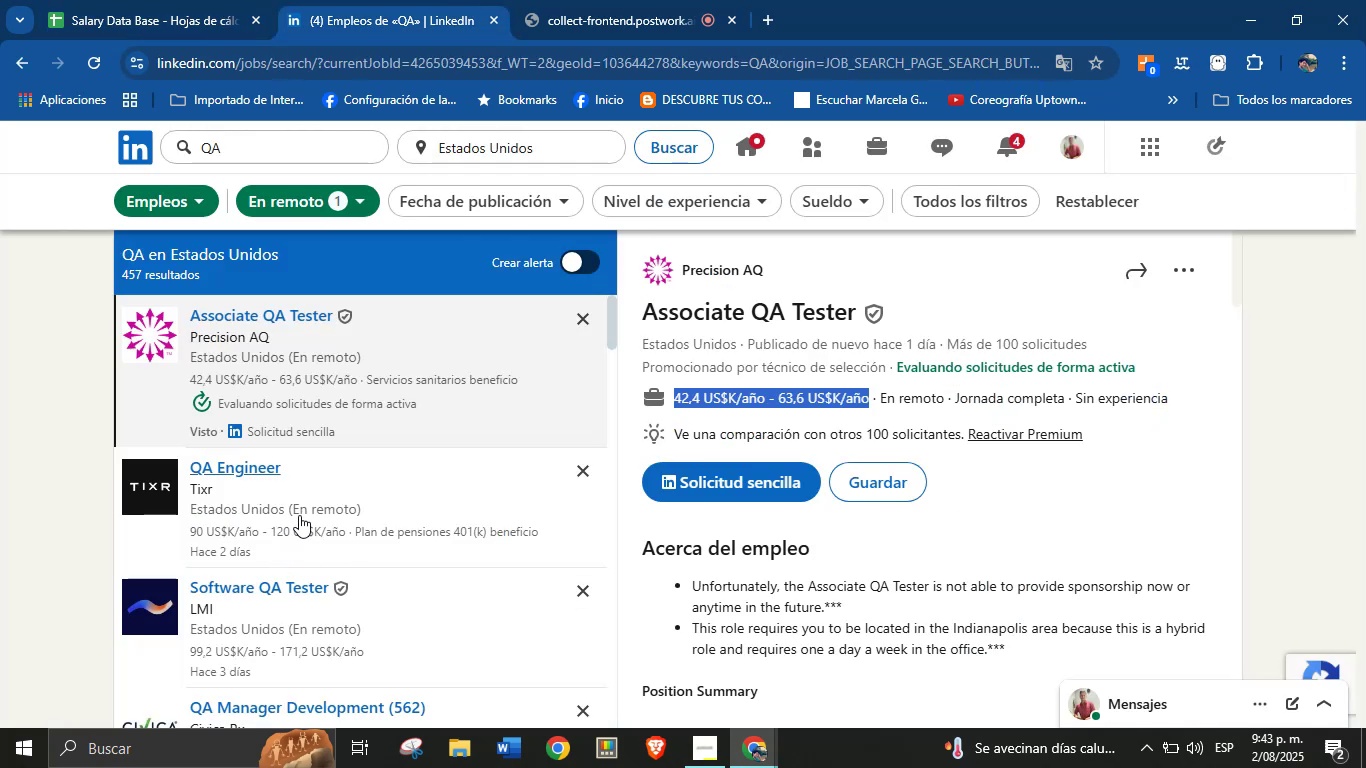 
scroll: coordinate [363, 493], scroll_direction: down, amount: 1.0
 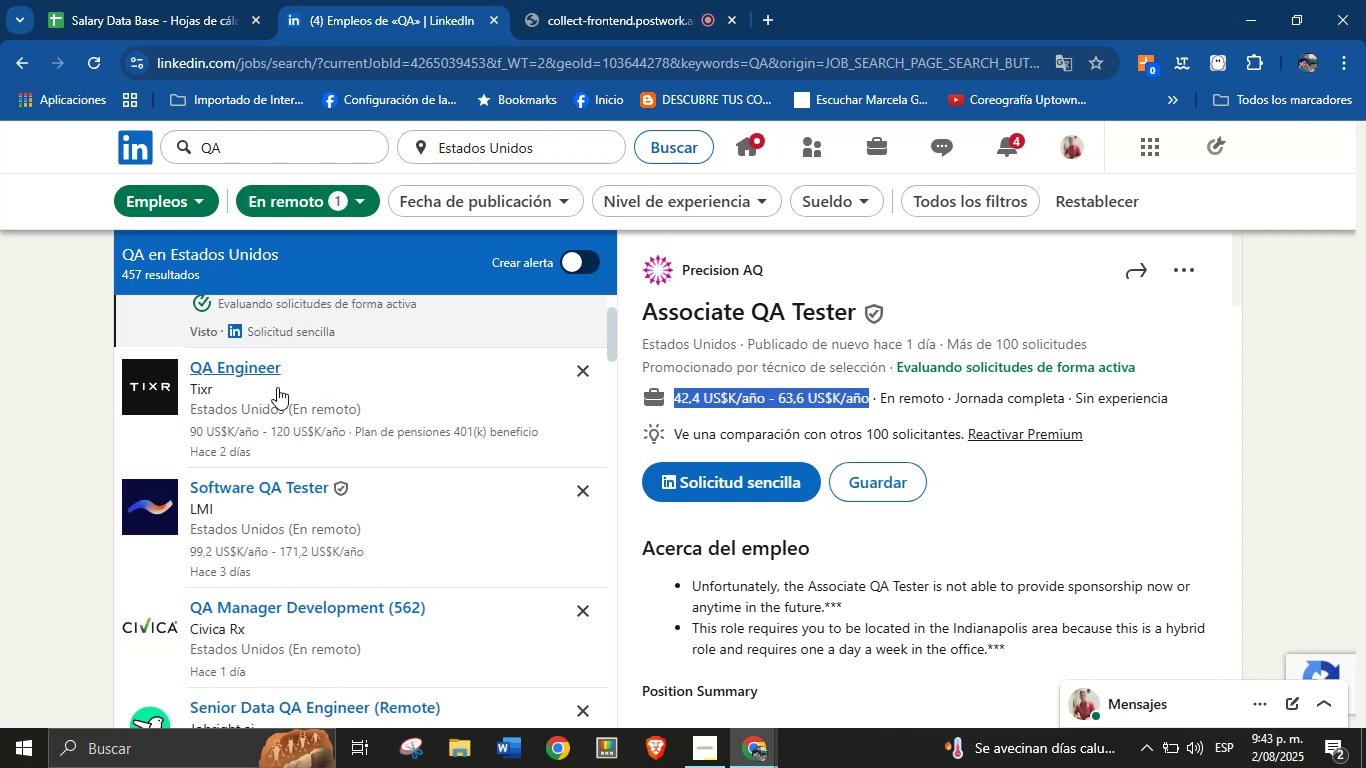 
left_click([226, 374])
 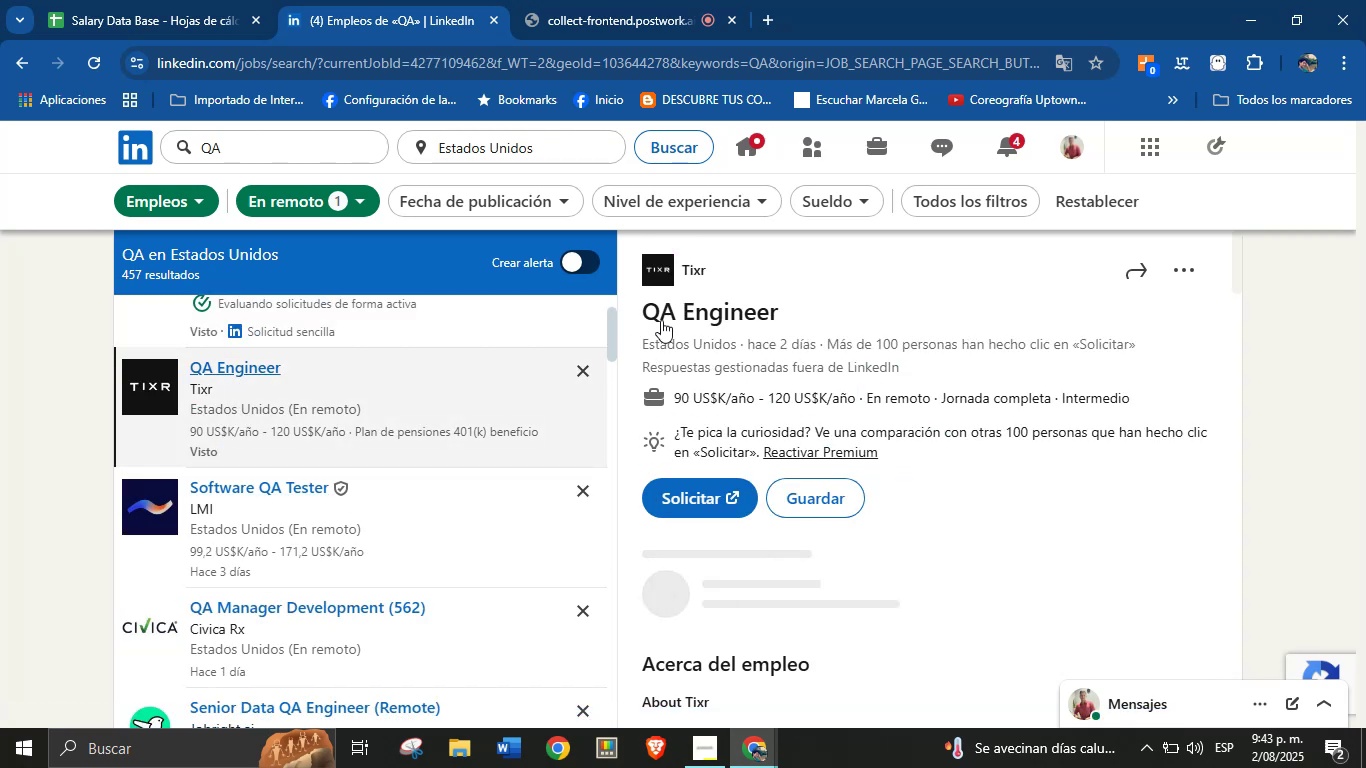 
wait(12.49)
 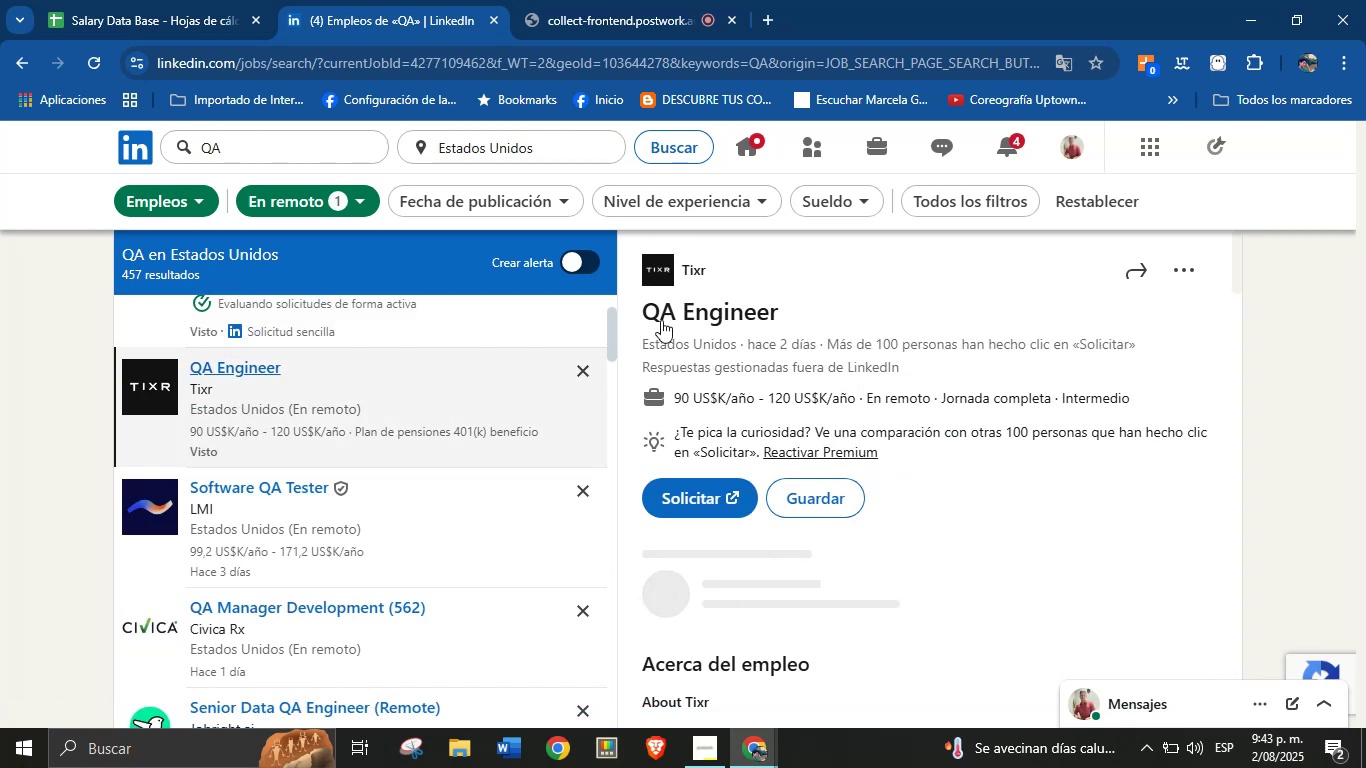 
left_click([749, 281])
 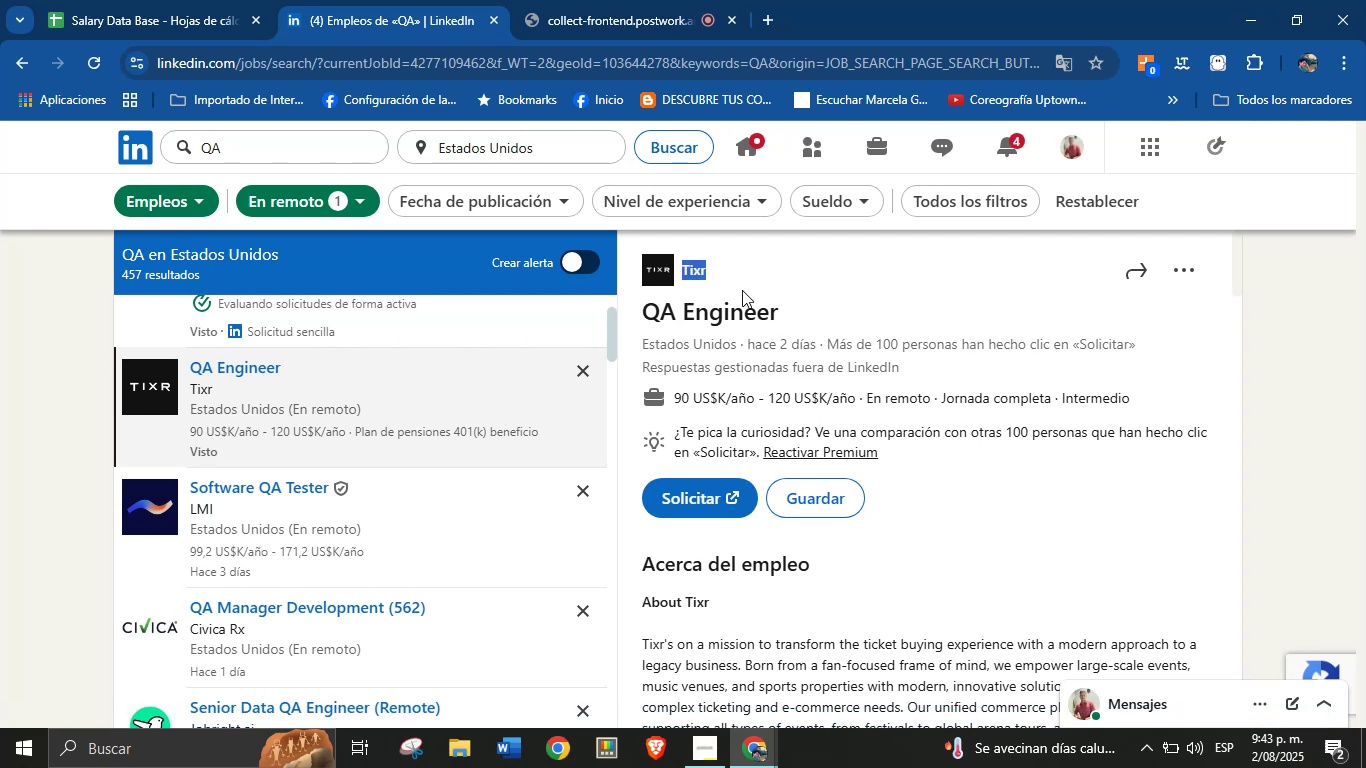 
left_click([794, 274])
 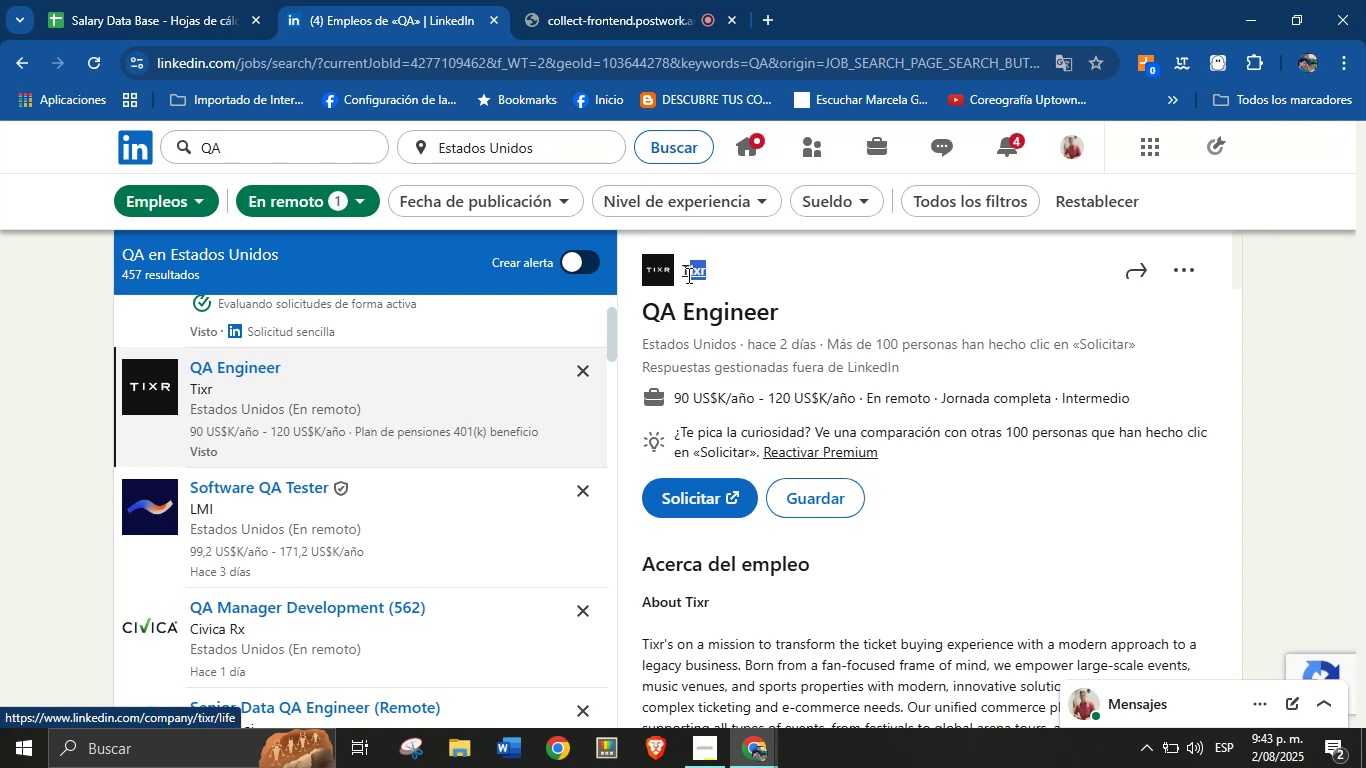 
wait(5.1)
 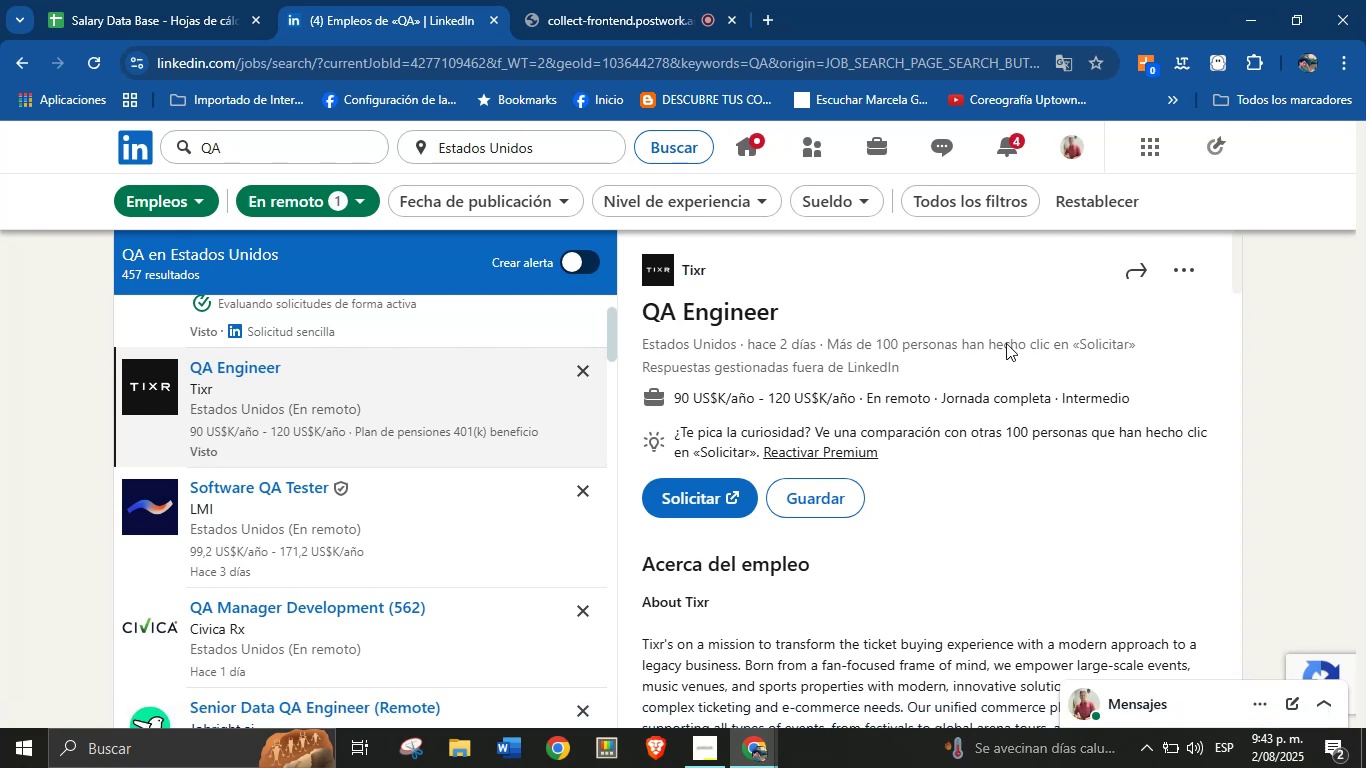 
key(Control+C)
 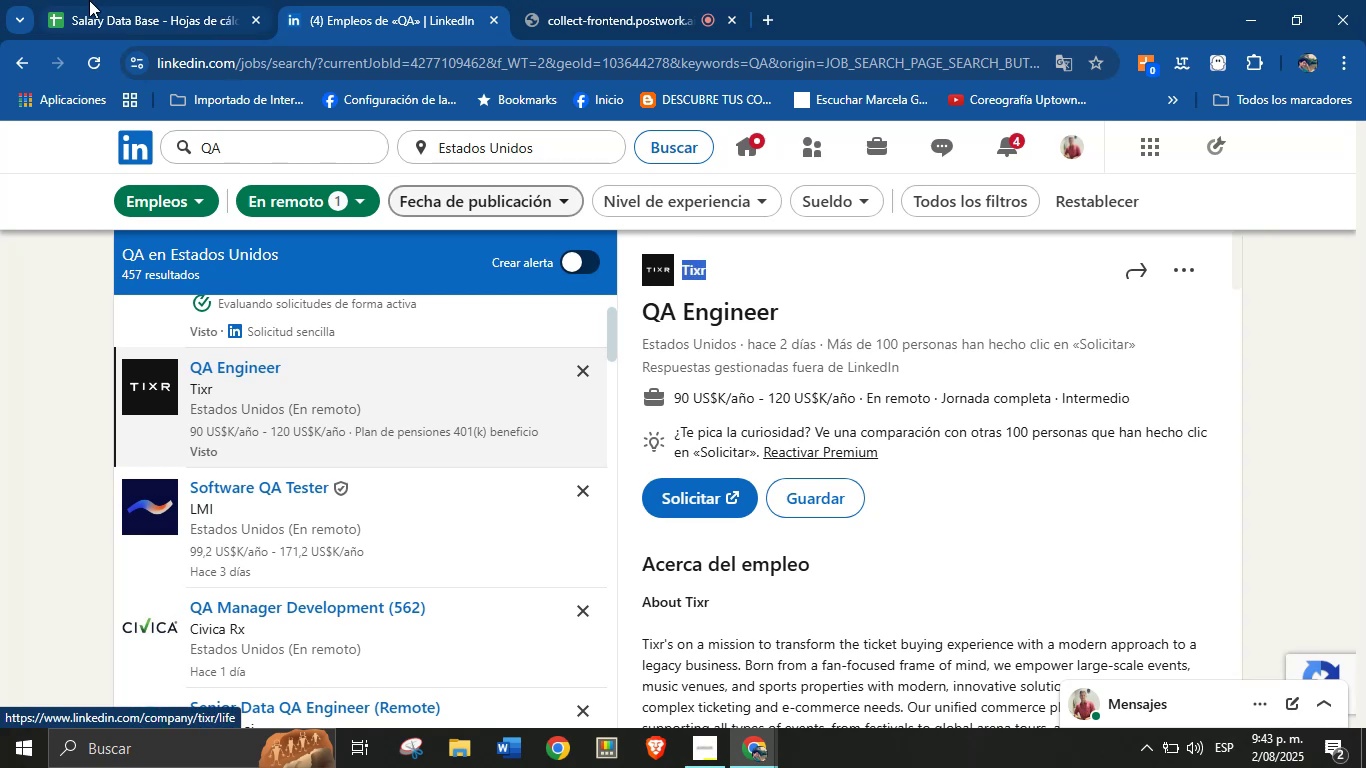 
left_click([177, 0])
 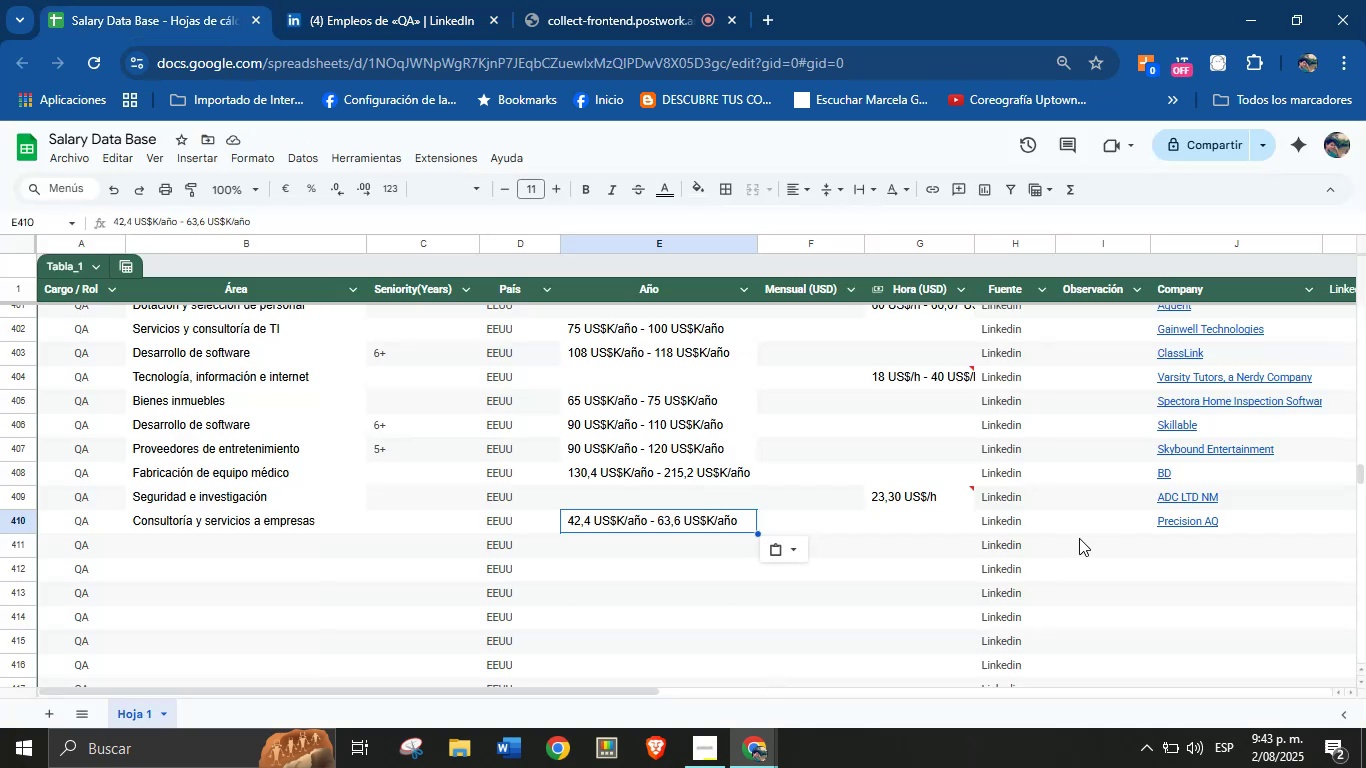 
left_click([1174, 554])
 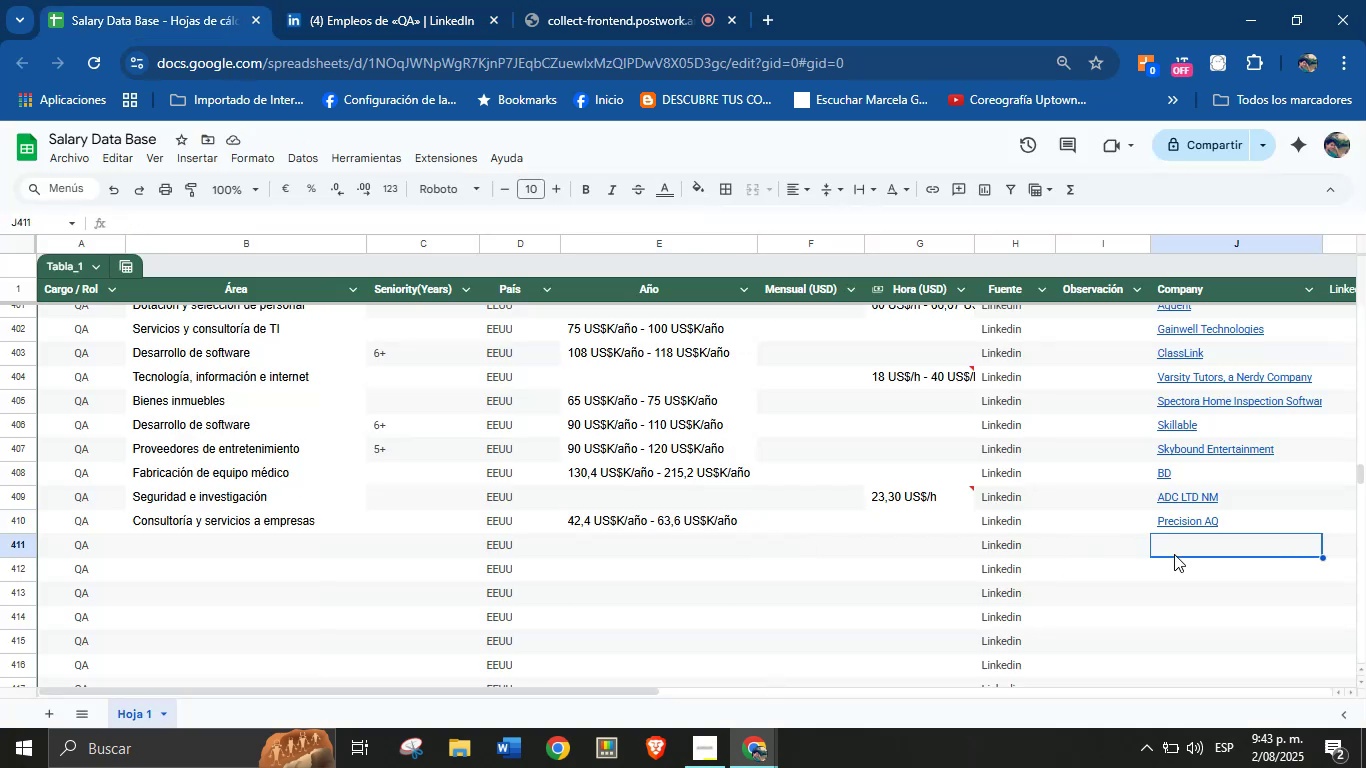 
key(Control+V)
 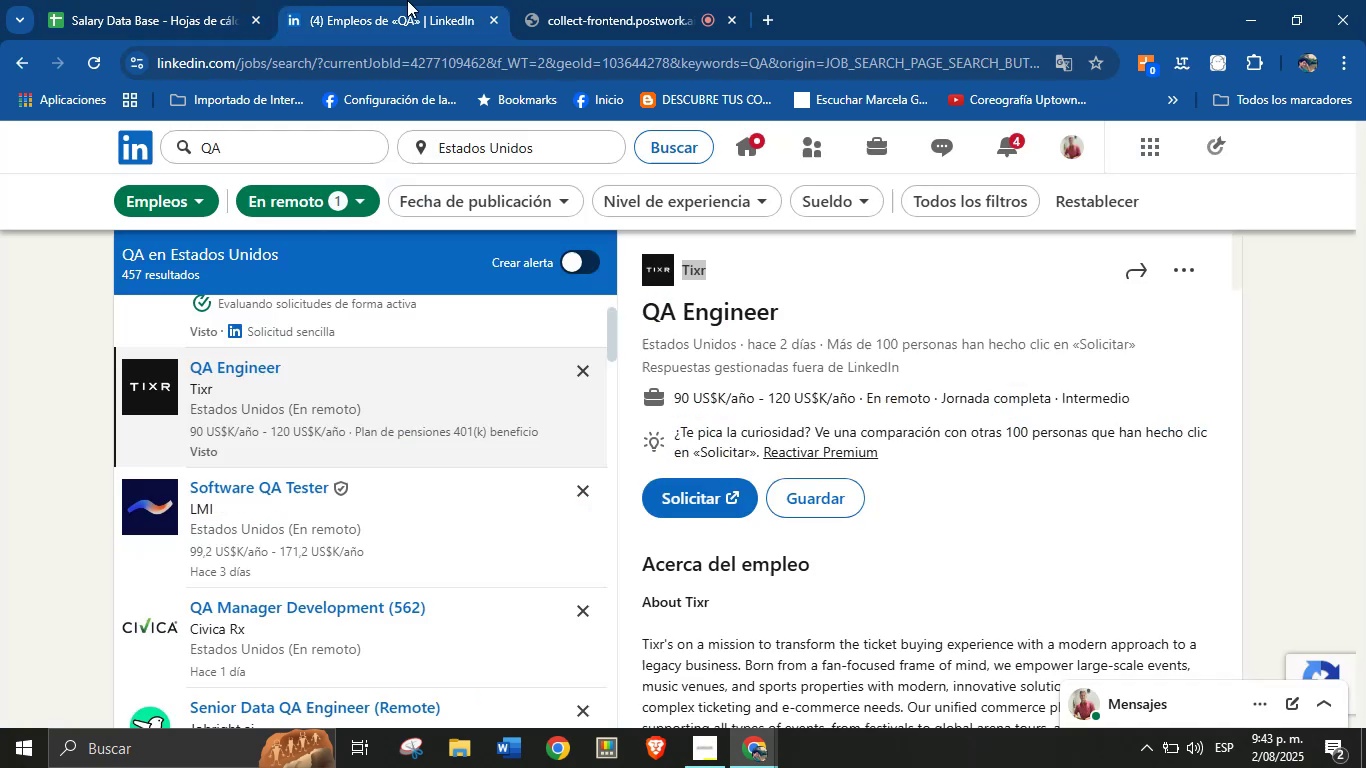 
scroll: coordinate [822, 524], scroll_direction: down, amount: 22.0
 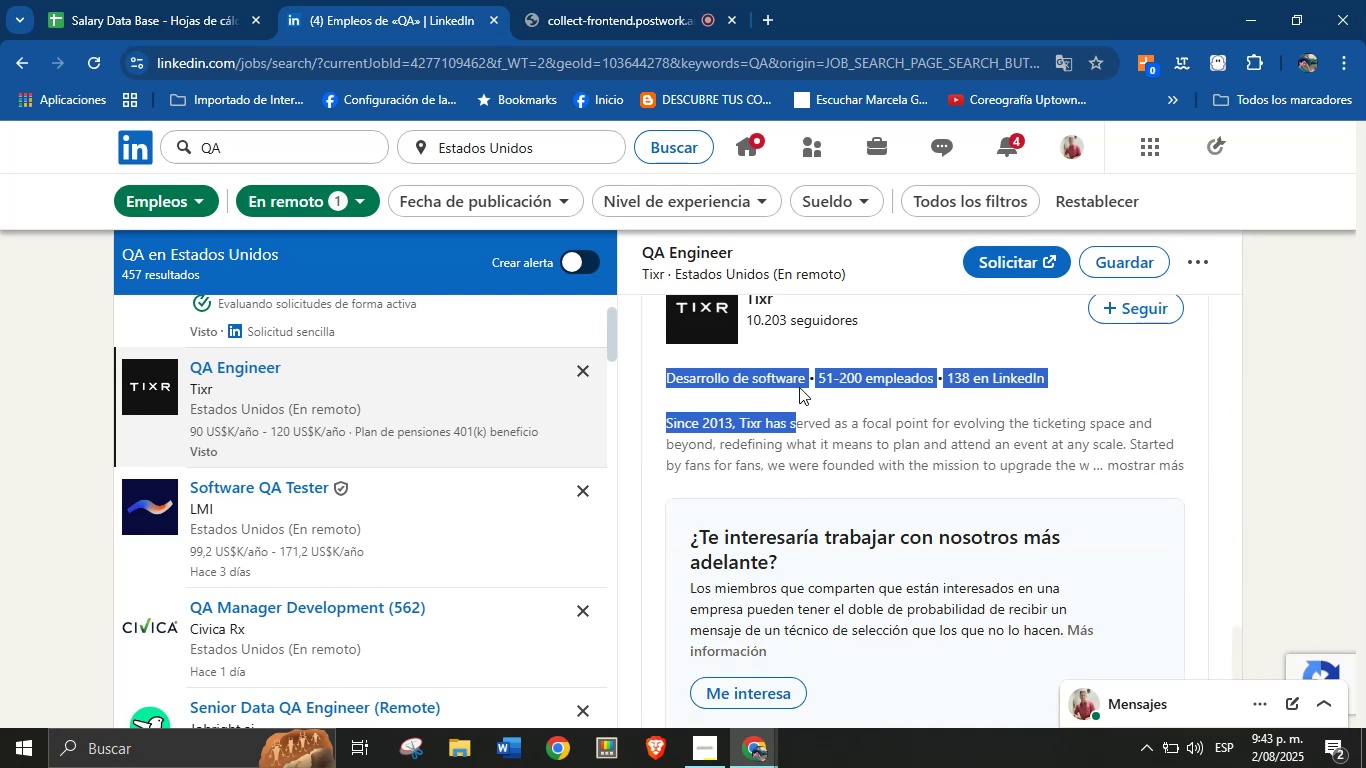 
key(Control+C)
 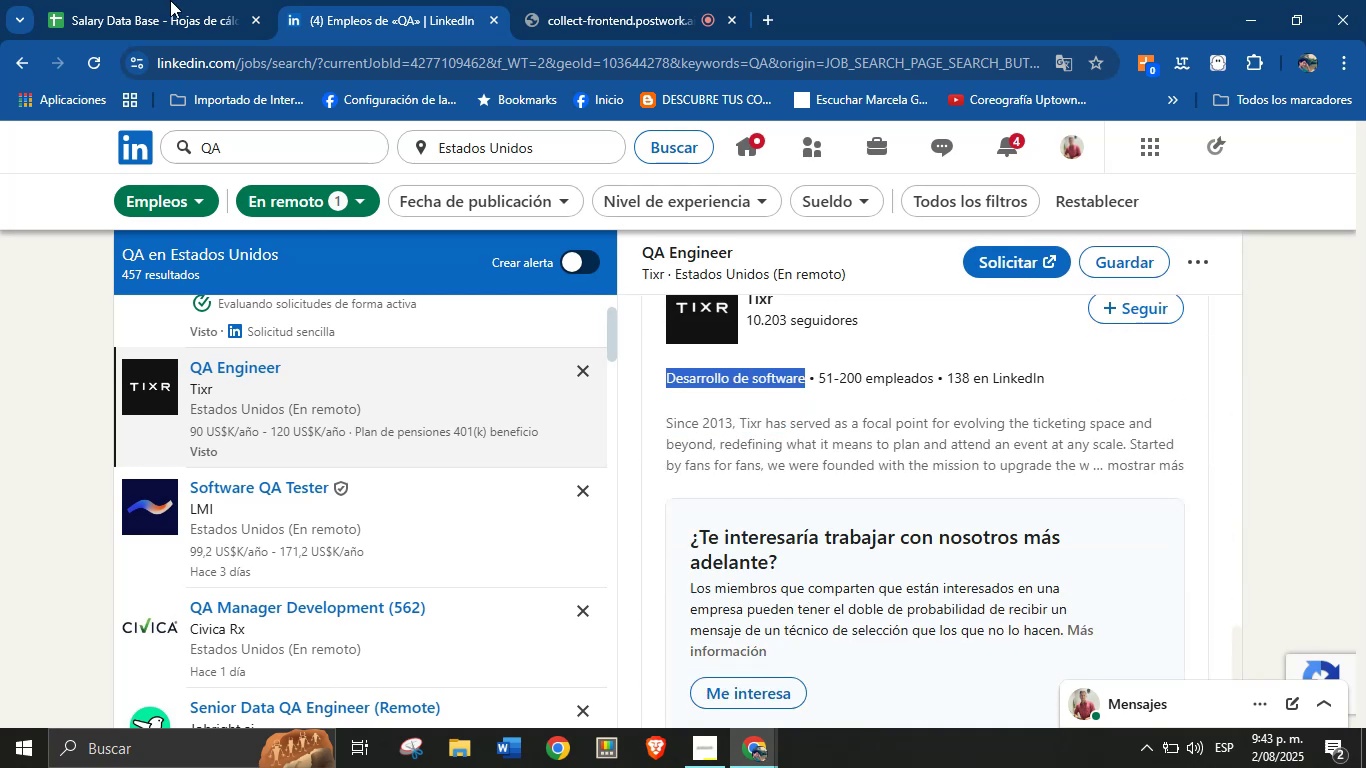 
left_click([169, 0])
 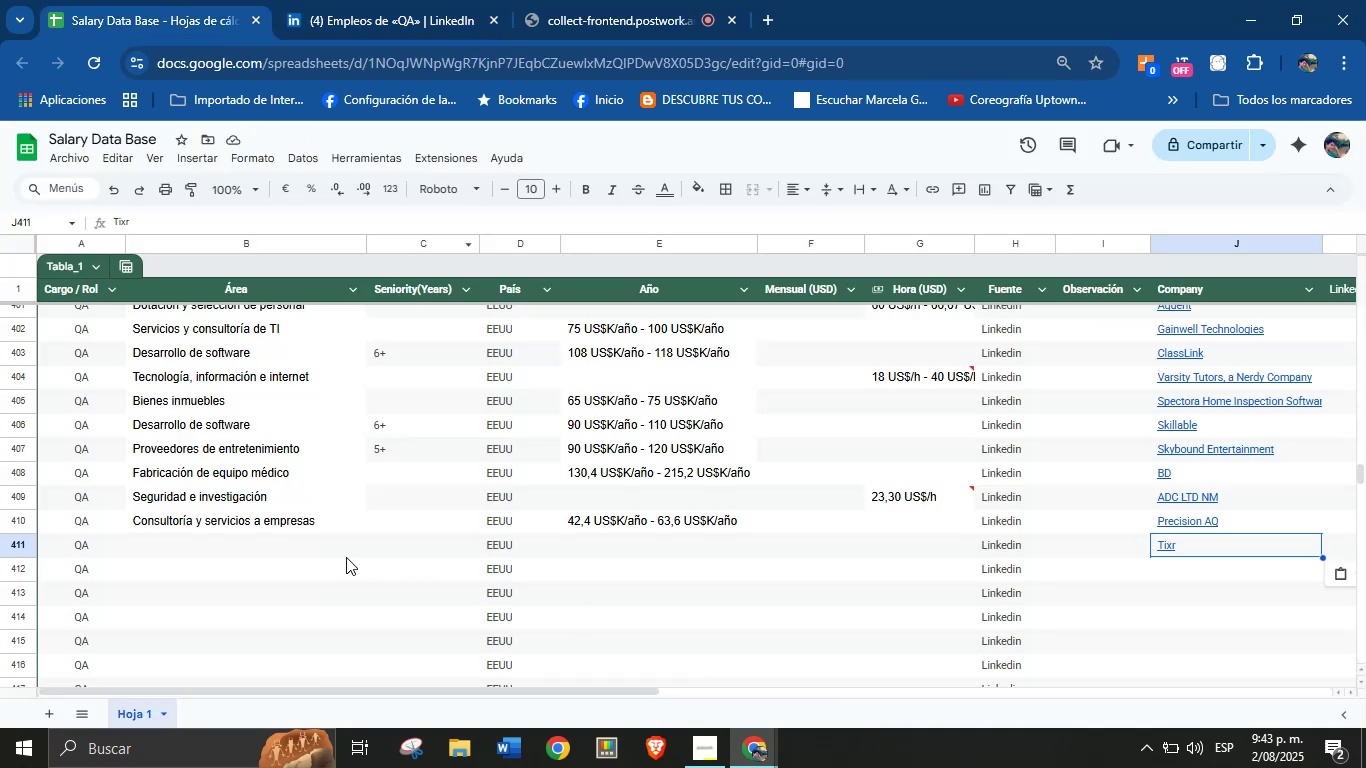 
left_click([220, 549])
 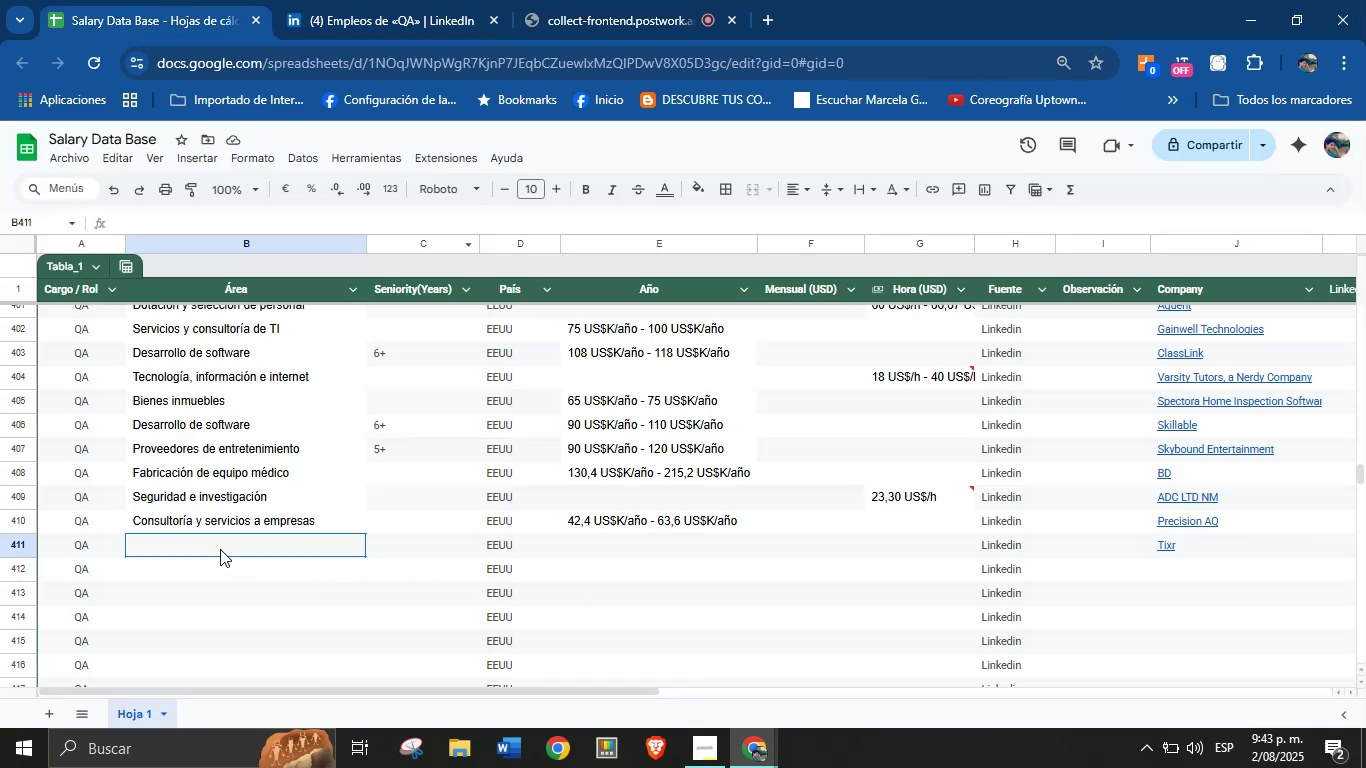 
key(Control+V)
 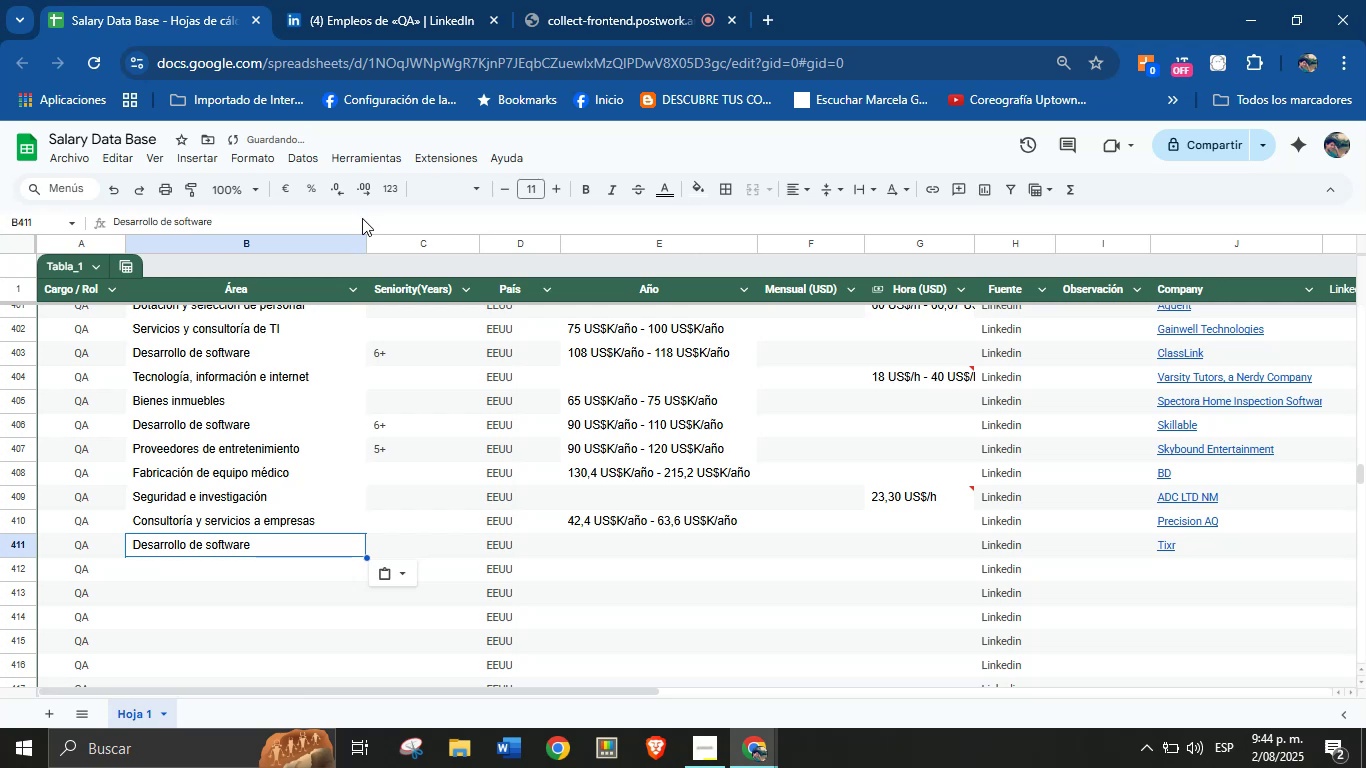 
left_click([385, 0])
 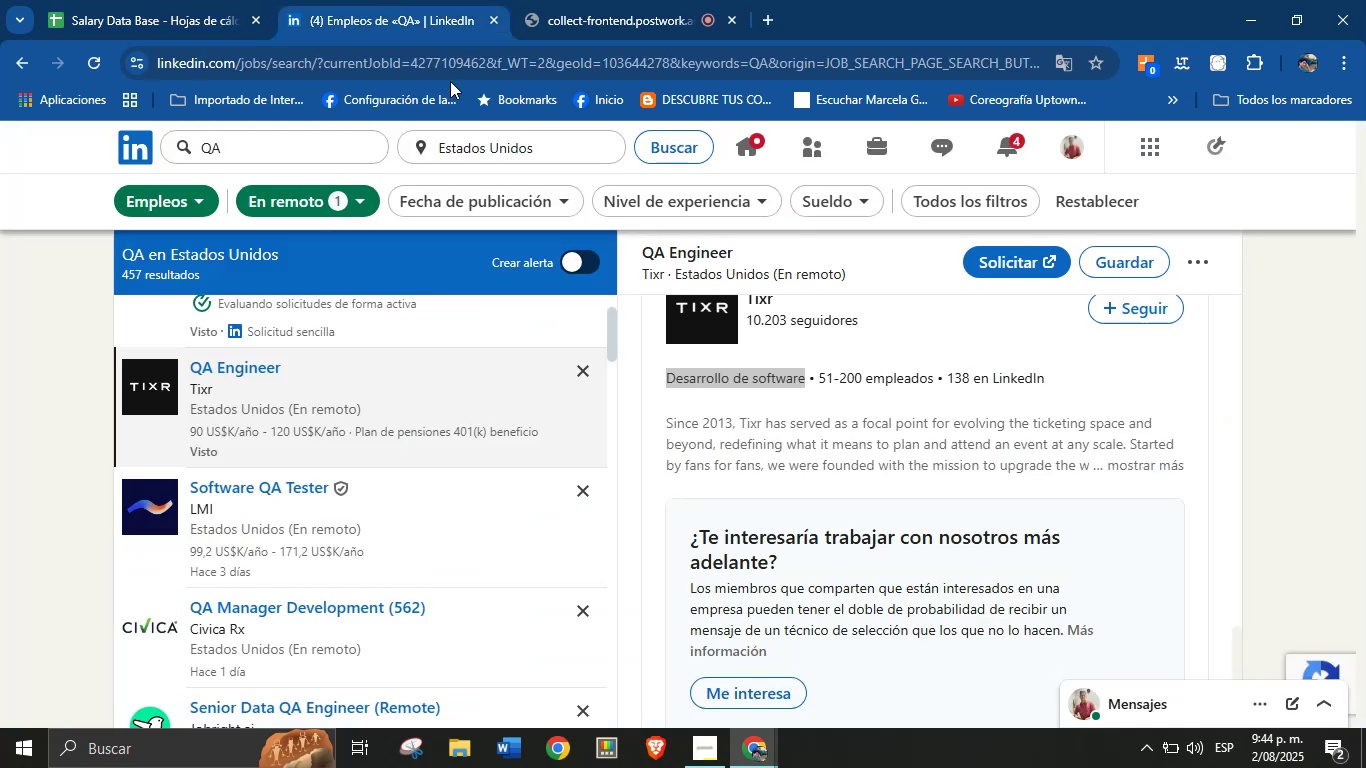 
scroll: coordinate [838, 456], scroll_direction: down, amount: 3.0
 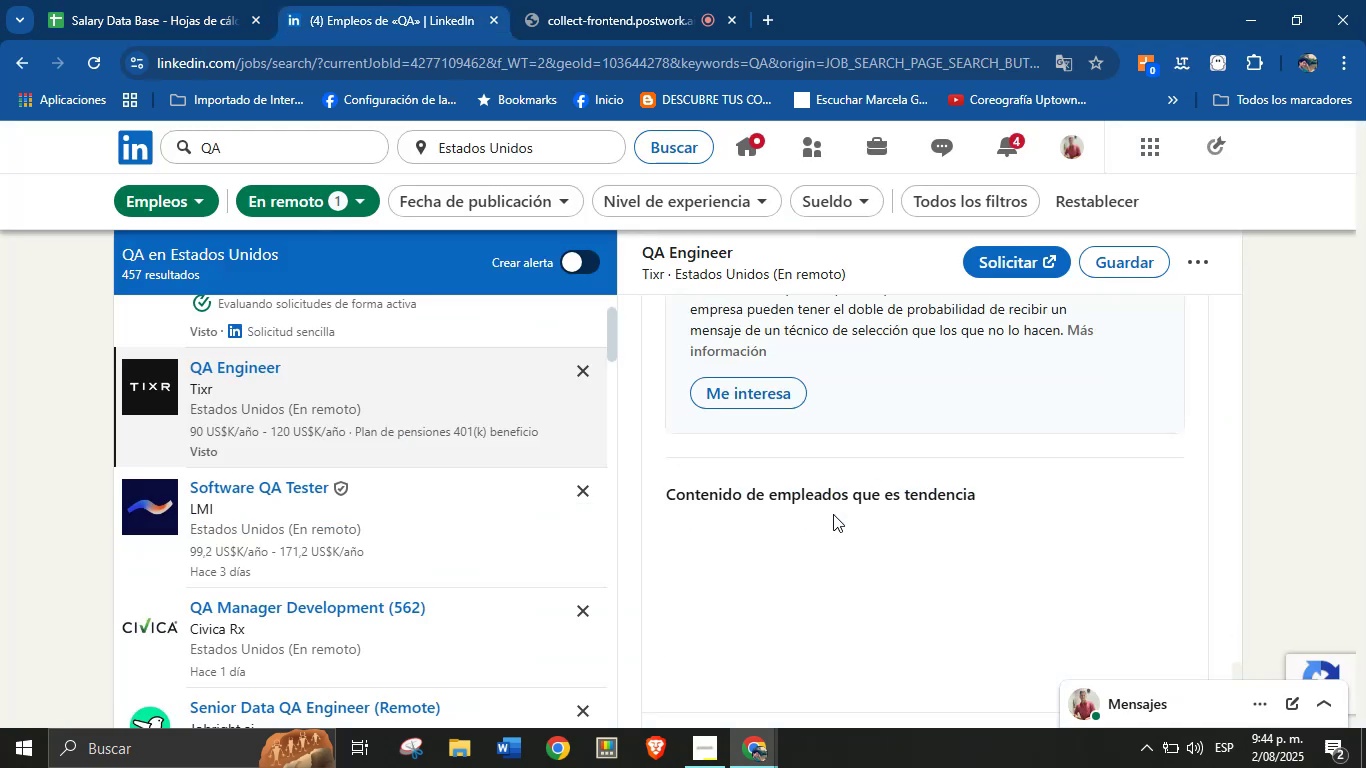 
scroll: coordinate [833, 514], scroll_direction: up, amount: 25.0
 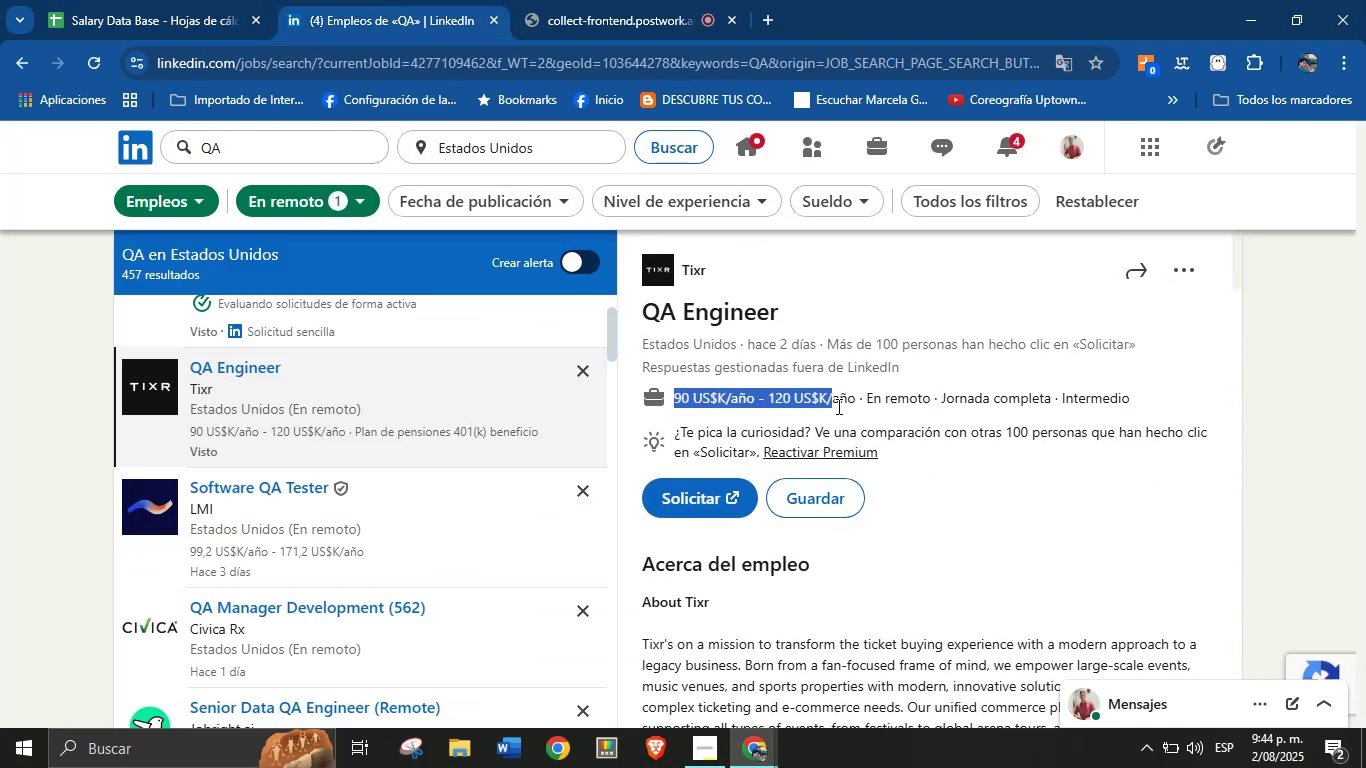 
key(Control+C)
 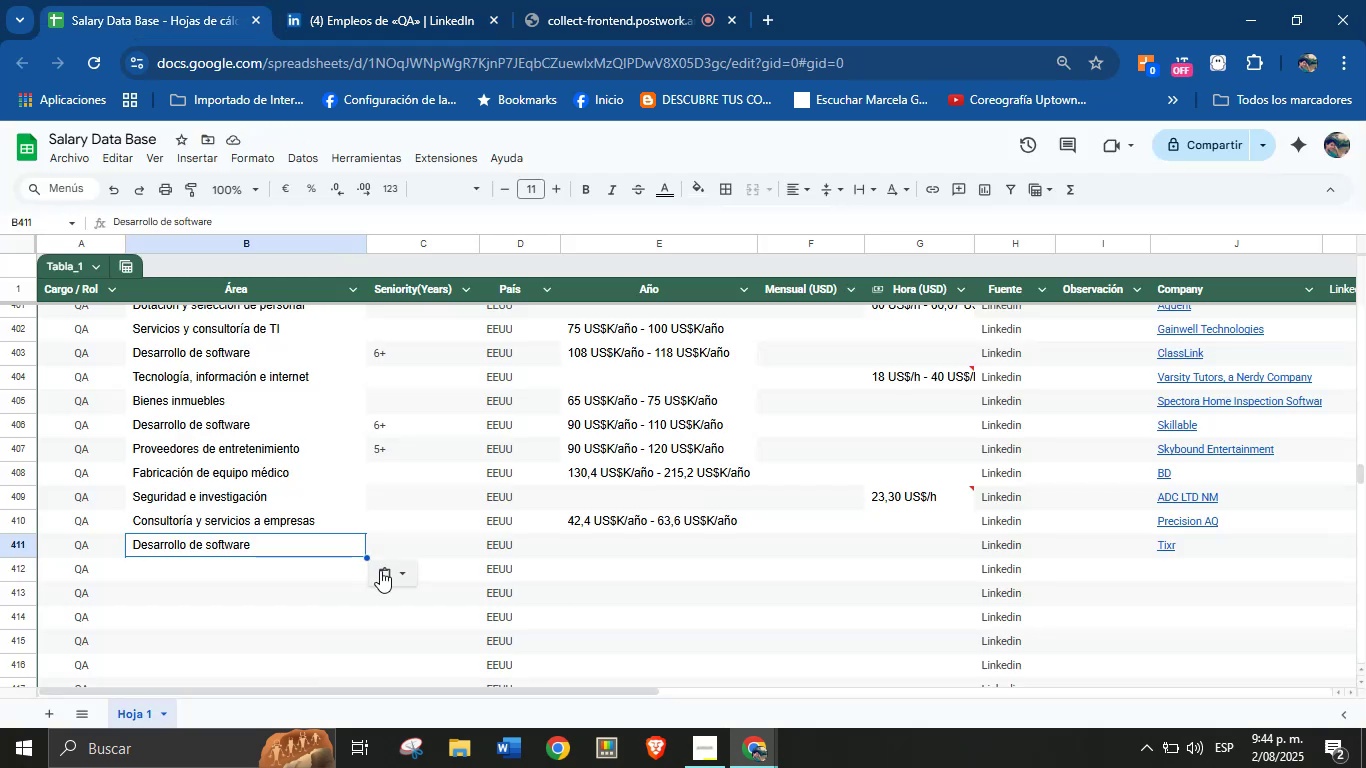 
left_click([424, 544])
 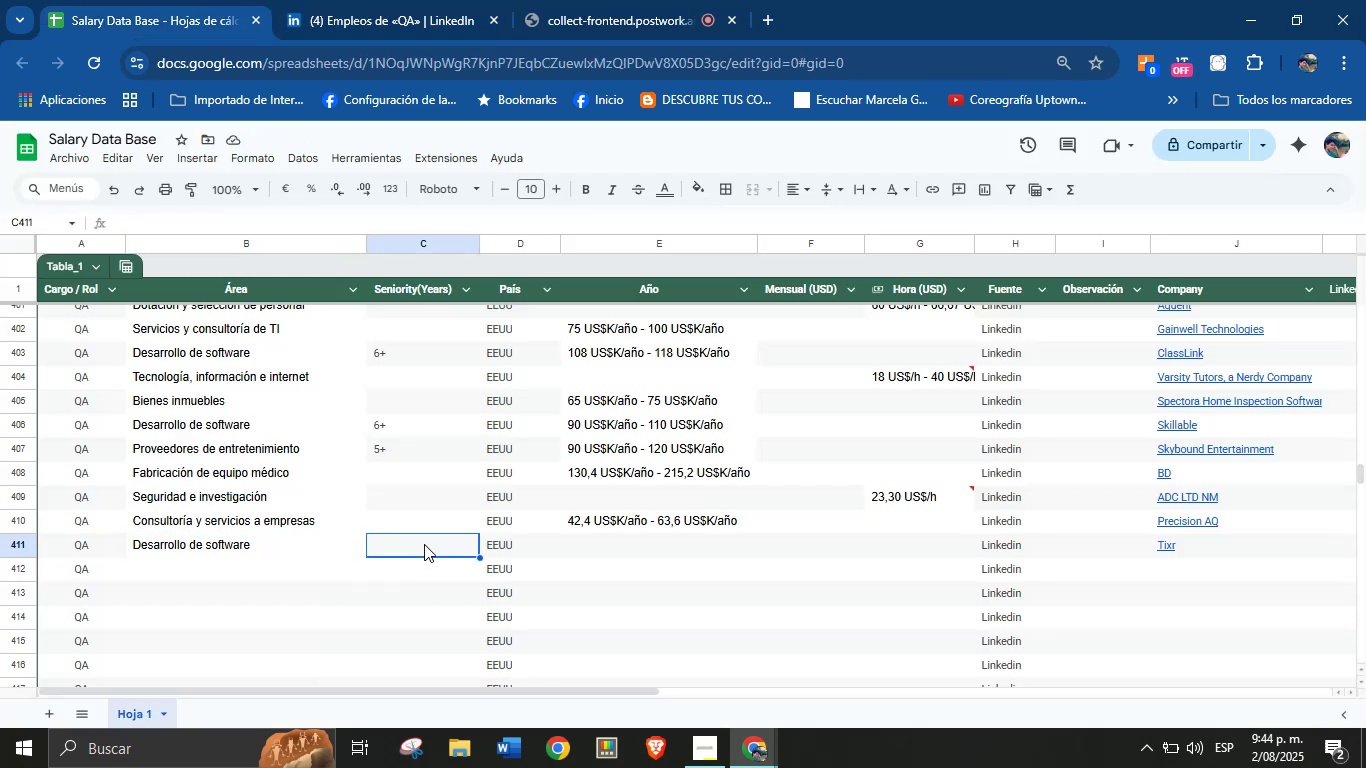 
key(5)
 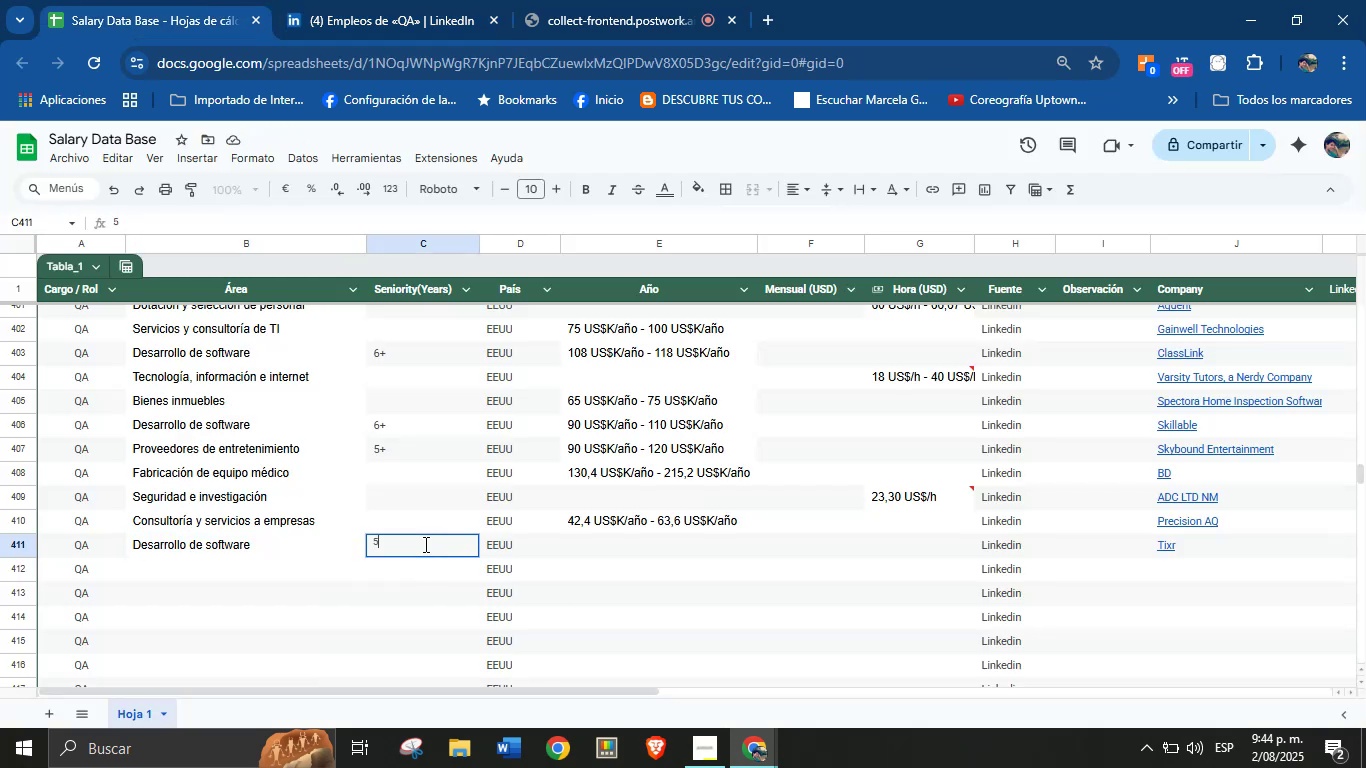 
key(Equal)
 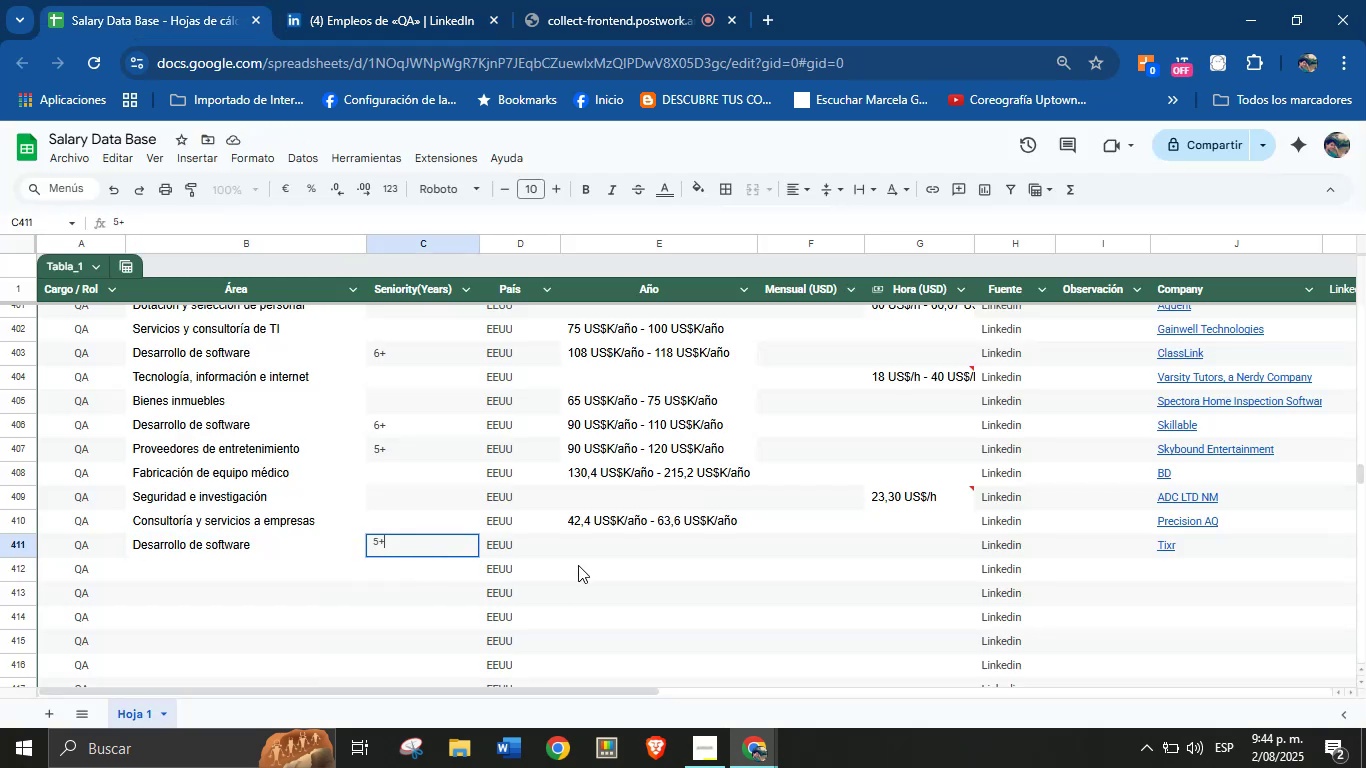 
left_click([604, 565])
 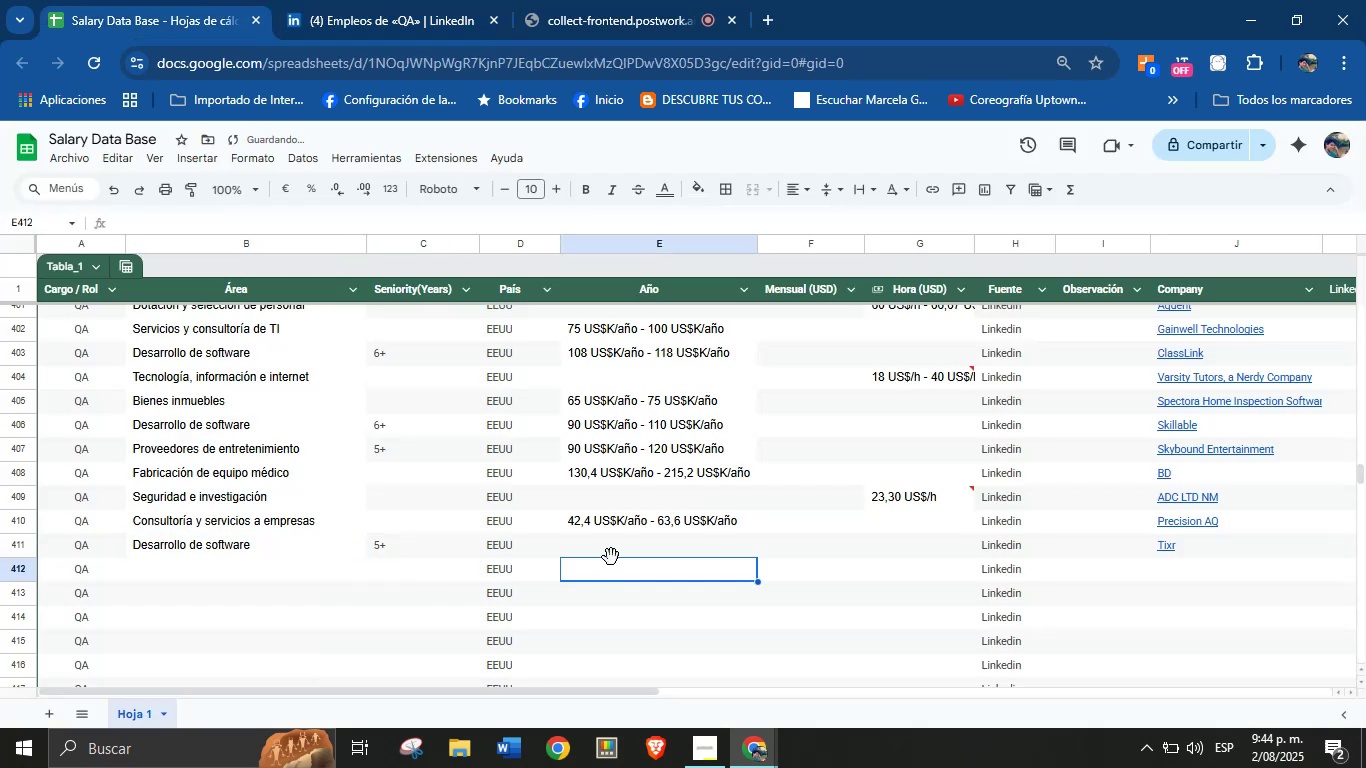 
left_click([613, 555])
 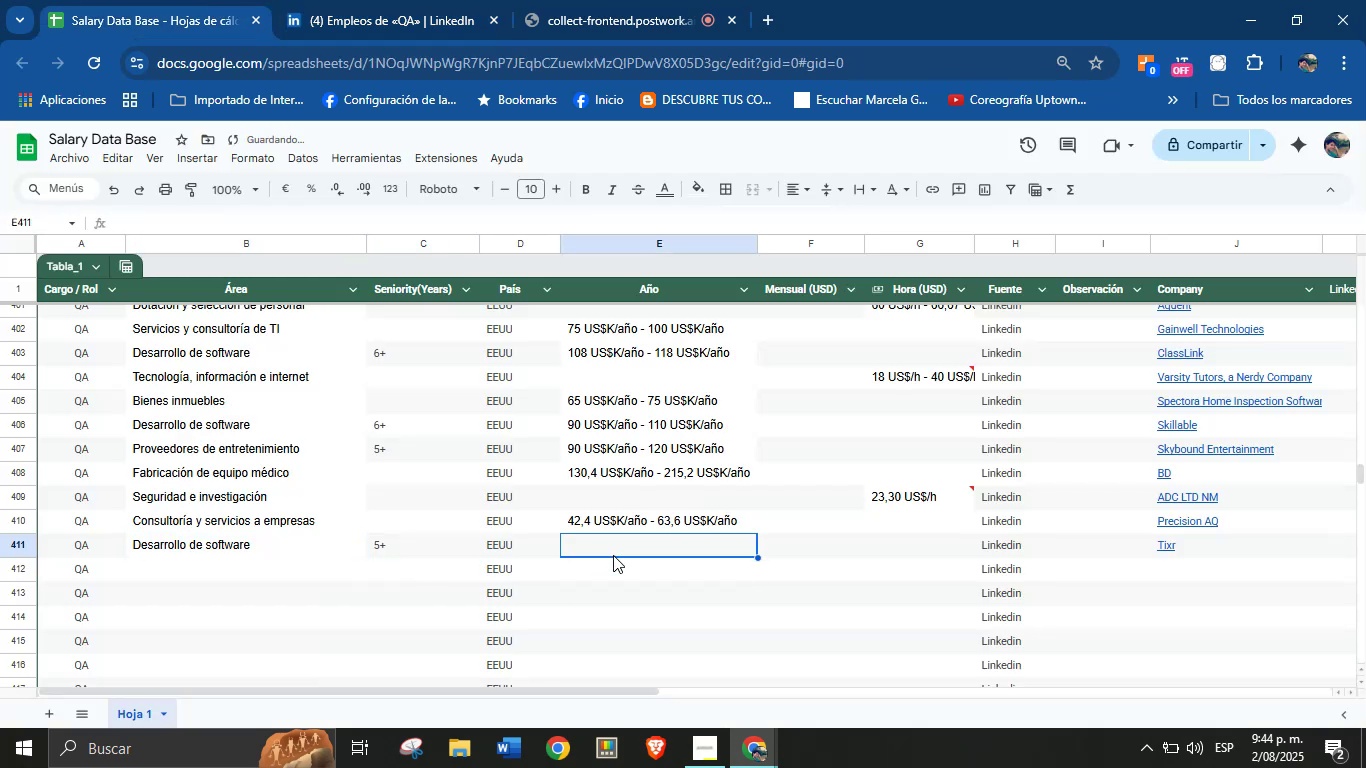 
key(Control+V)
 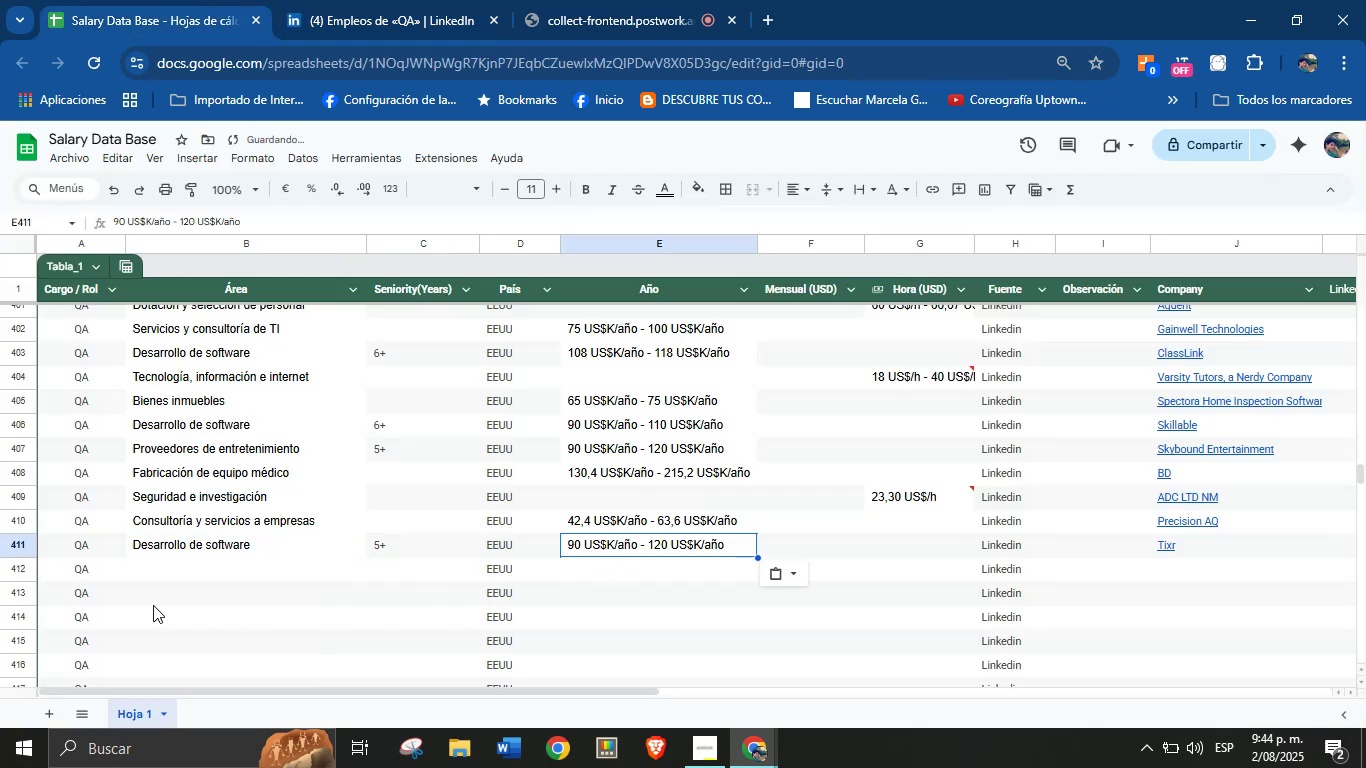 
left_click([190, 572])
 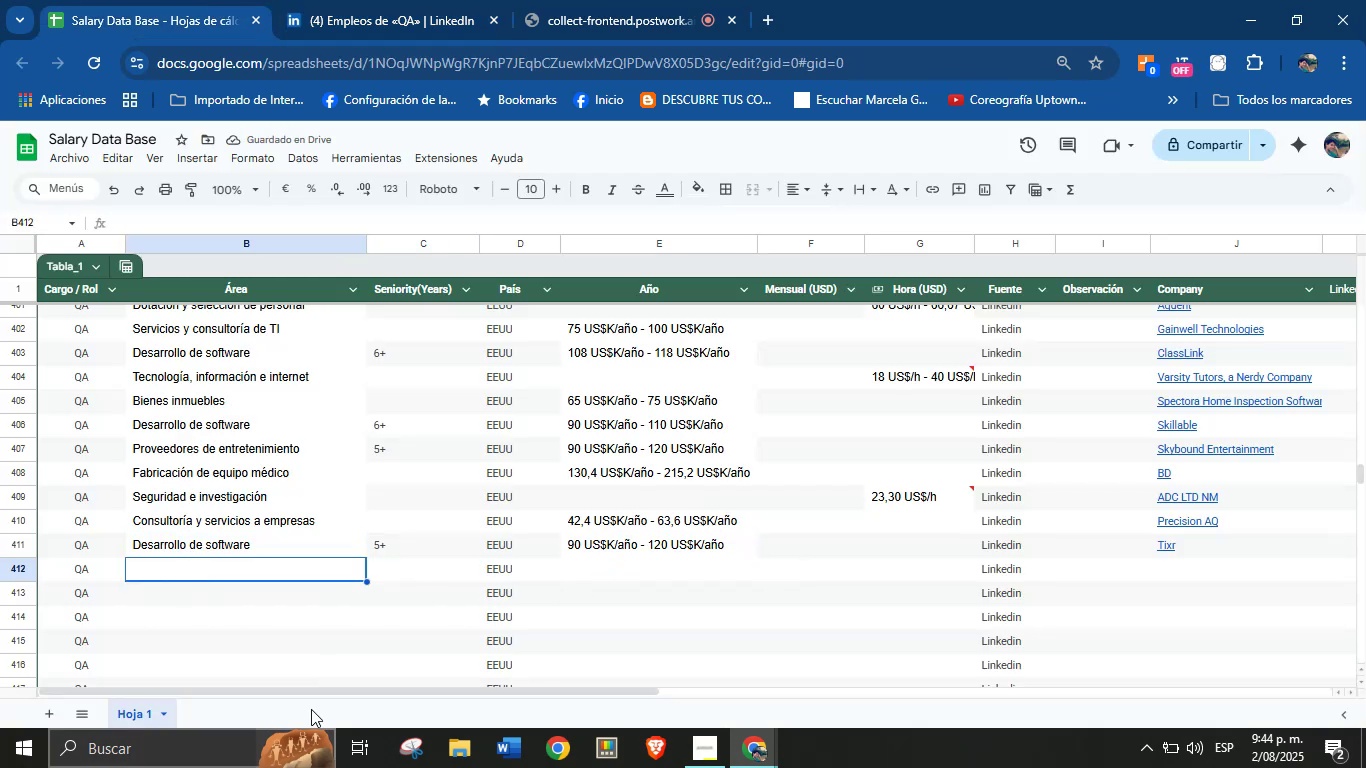 
left_click([376, 0])
 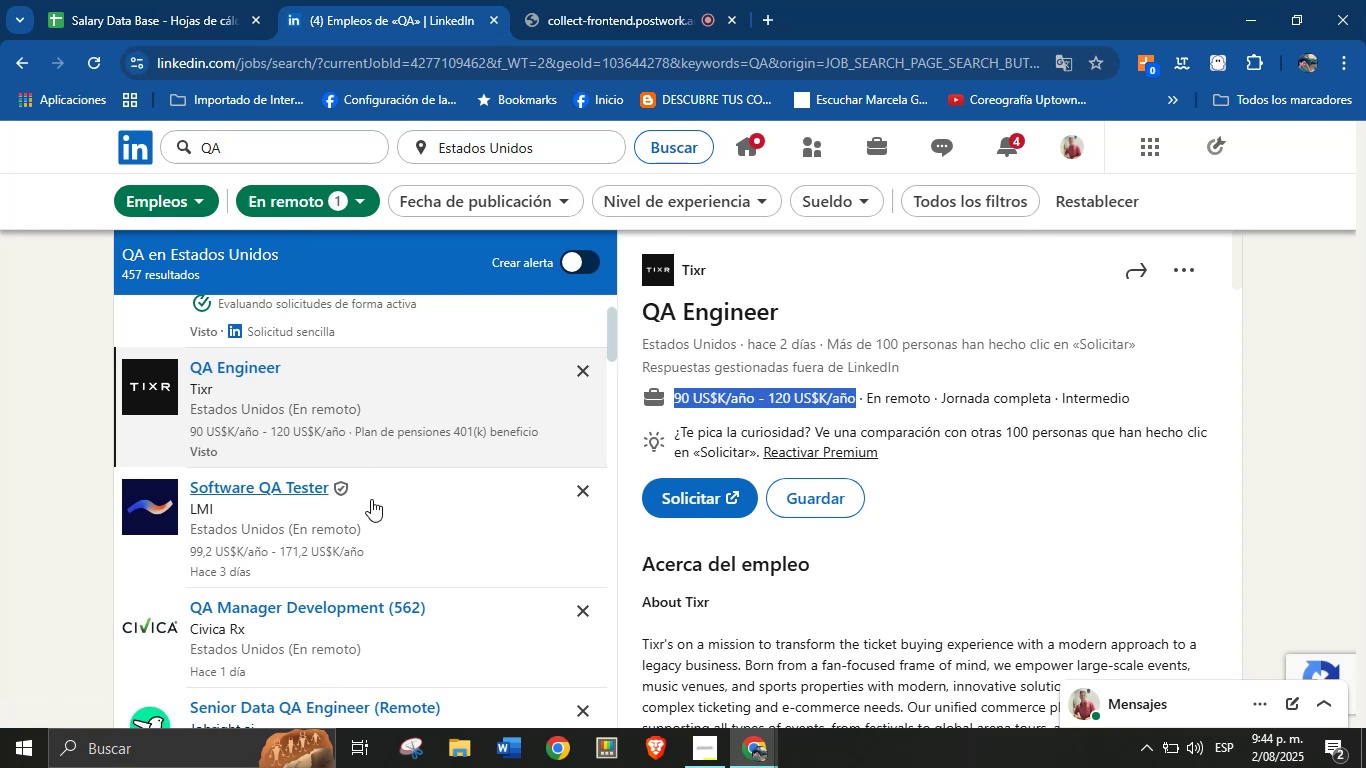 
left_click([266, 492])
 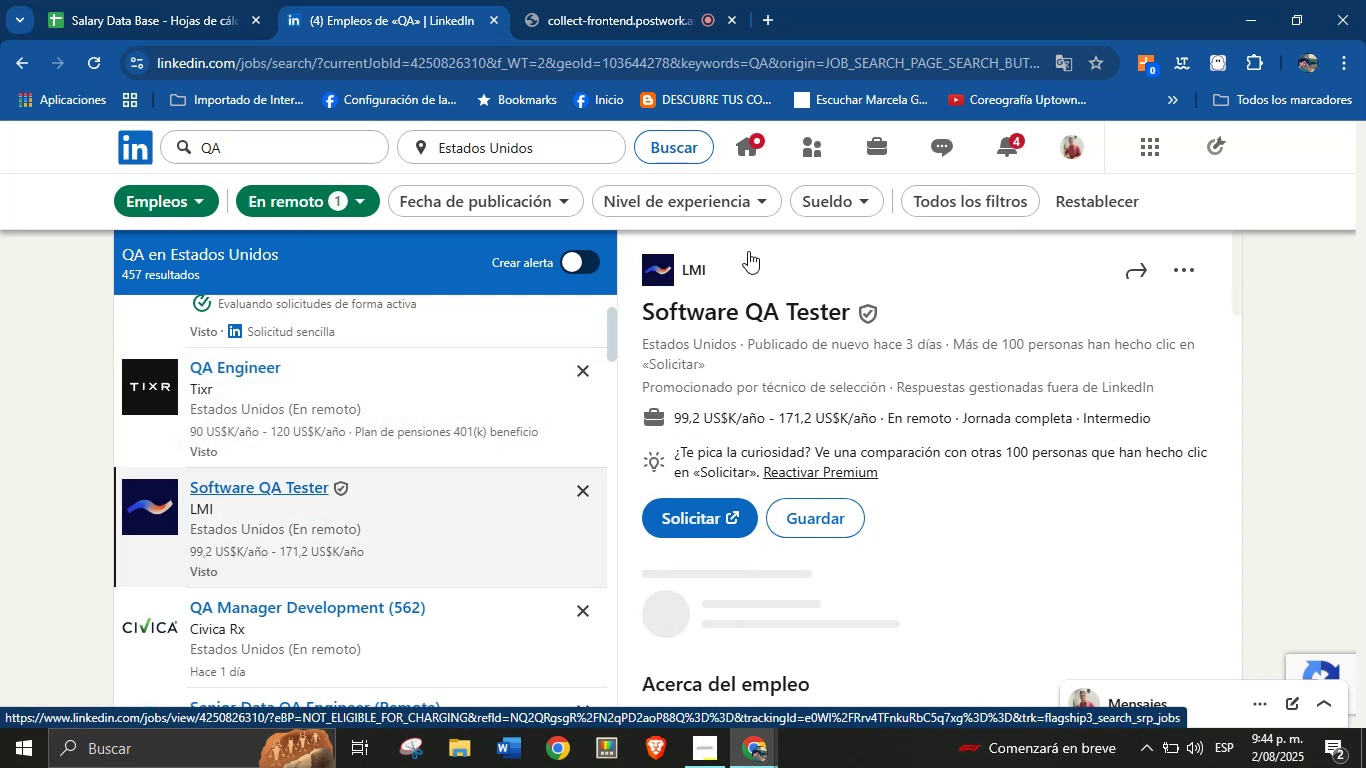 
wait(9.81)
 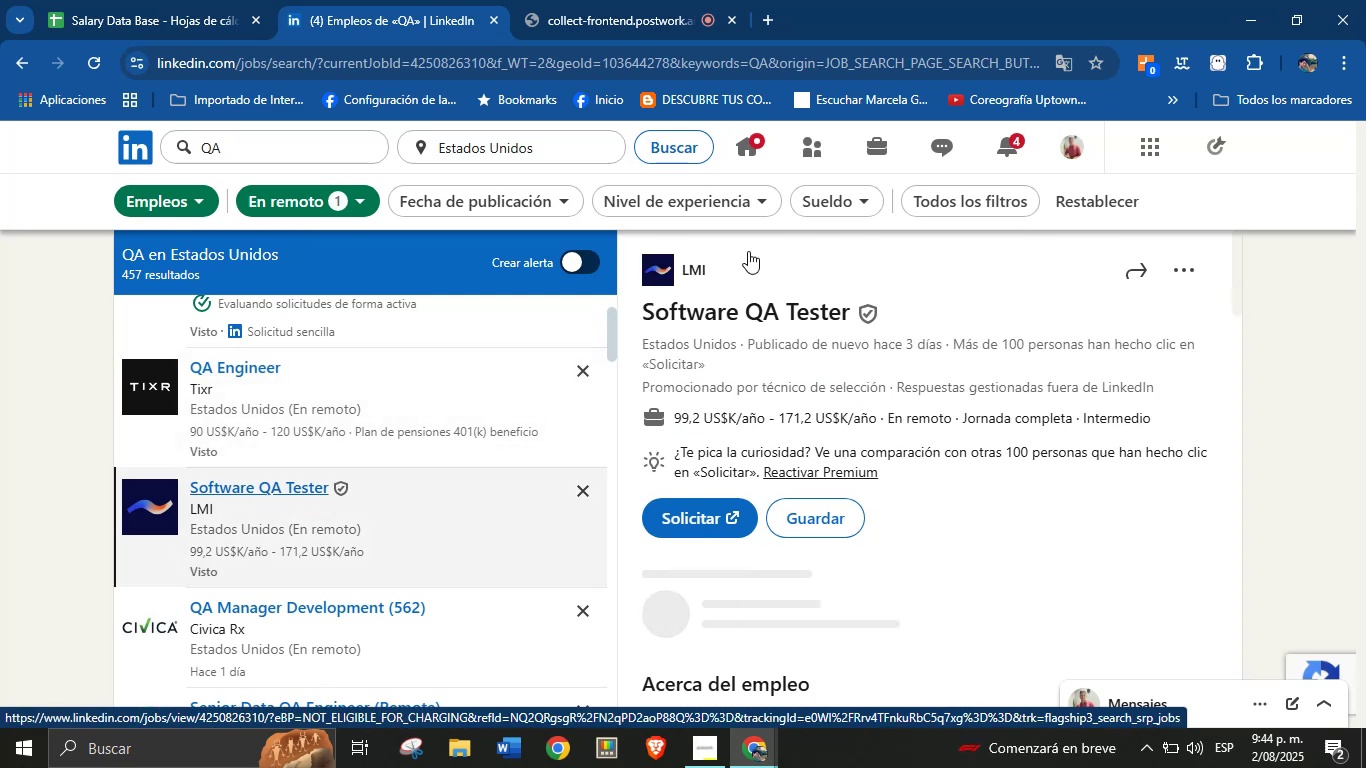 
left_click([738, 274])
 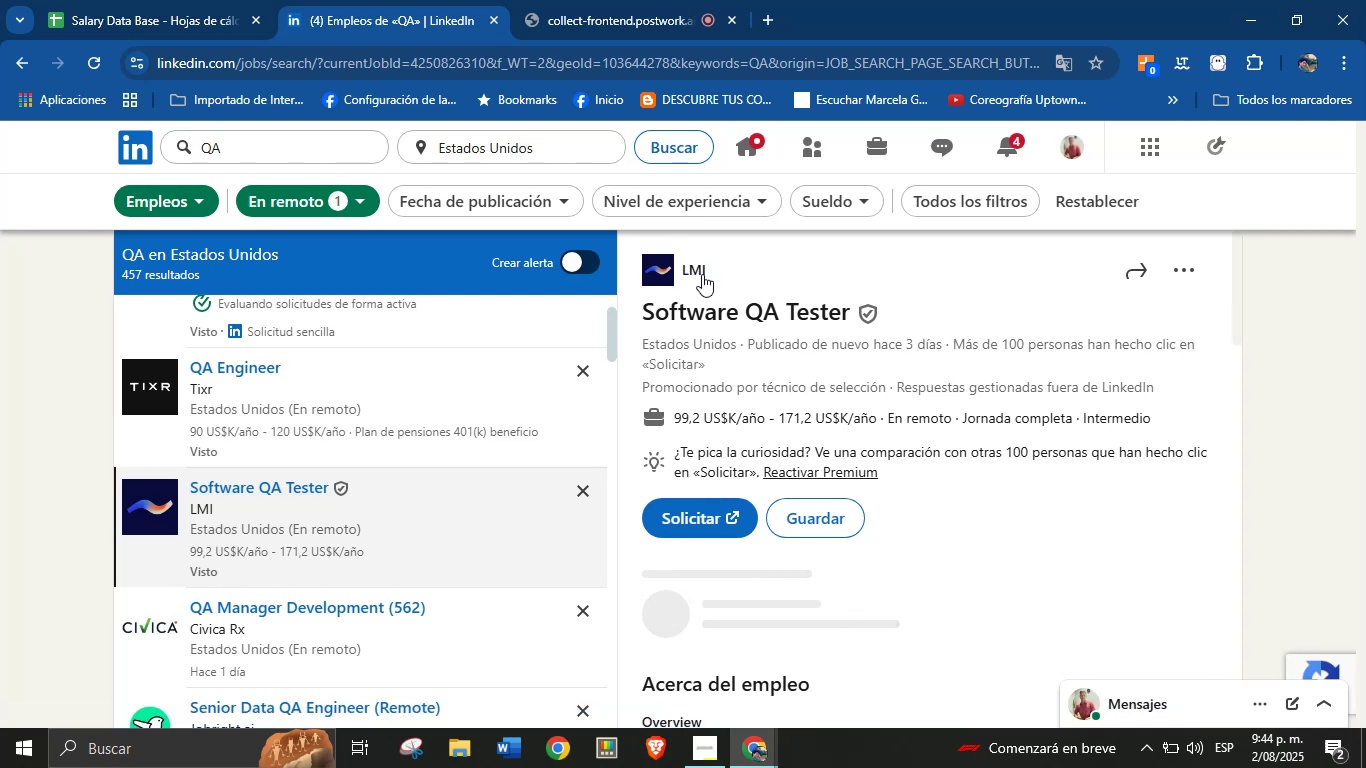 
mouse_move([711, 276])
 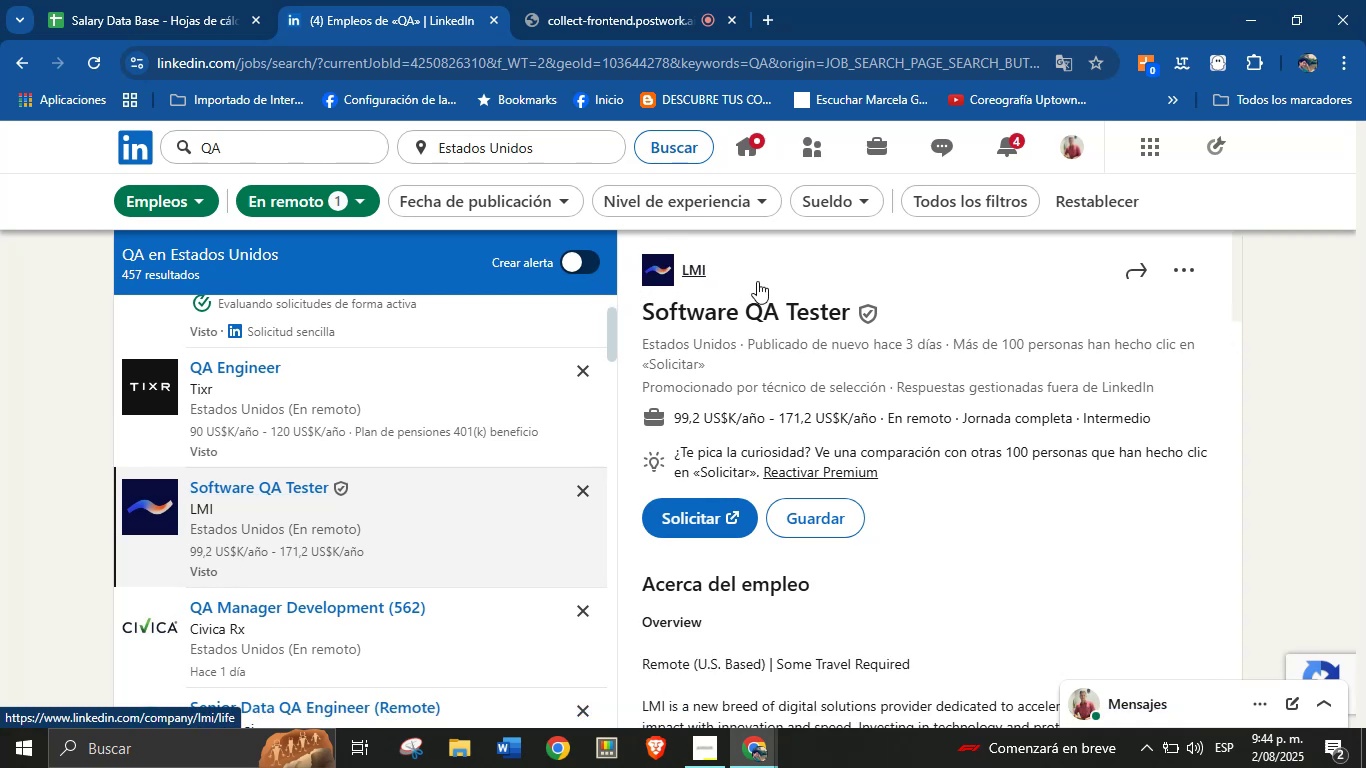 
left_click([757, 281])
 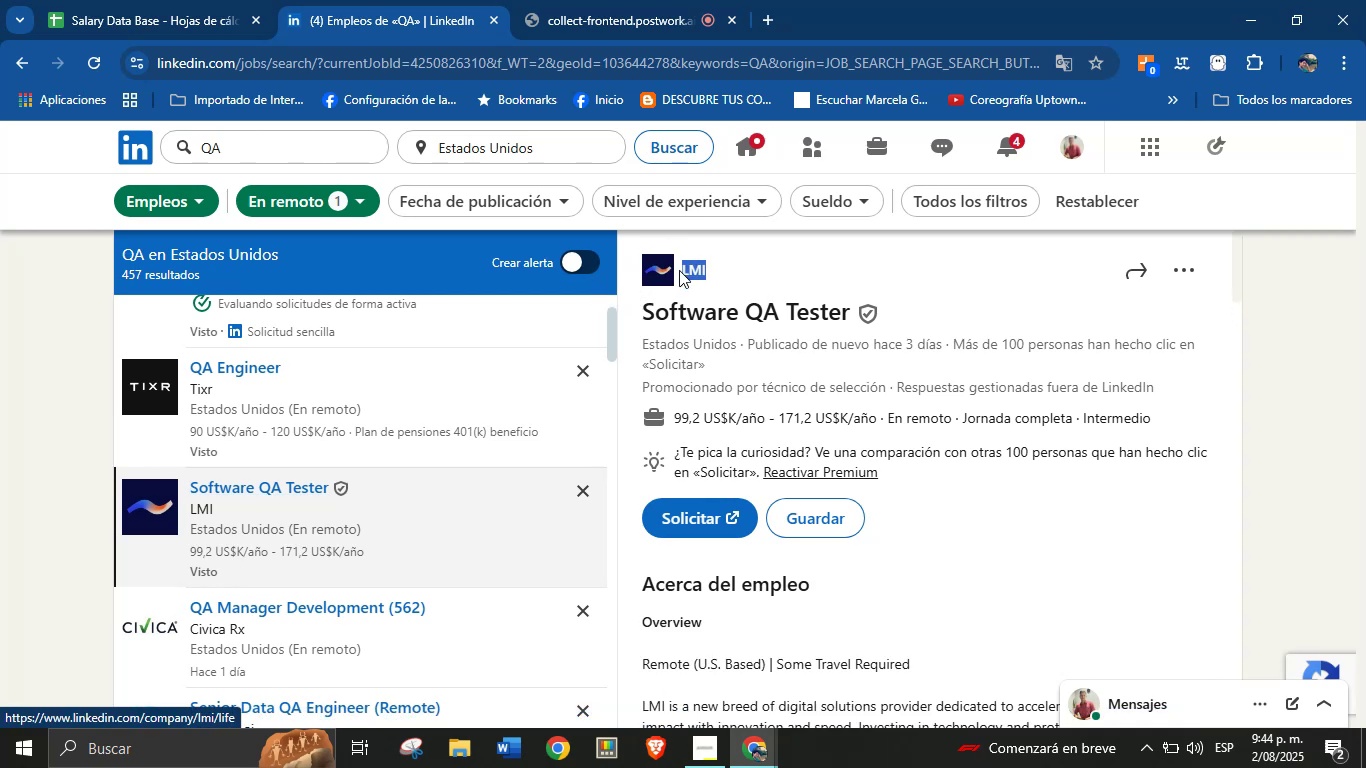 
key(Control+C)
 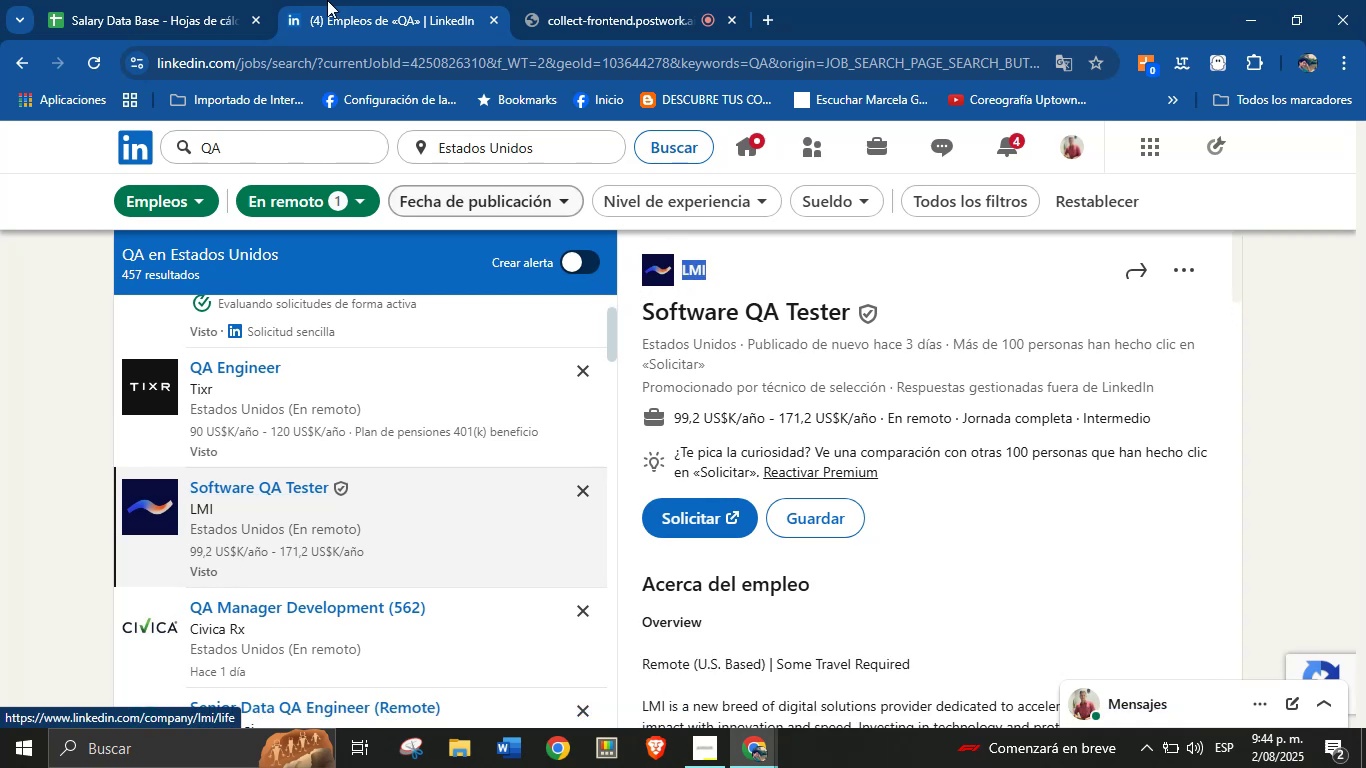 
left_click([245, 0])
 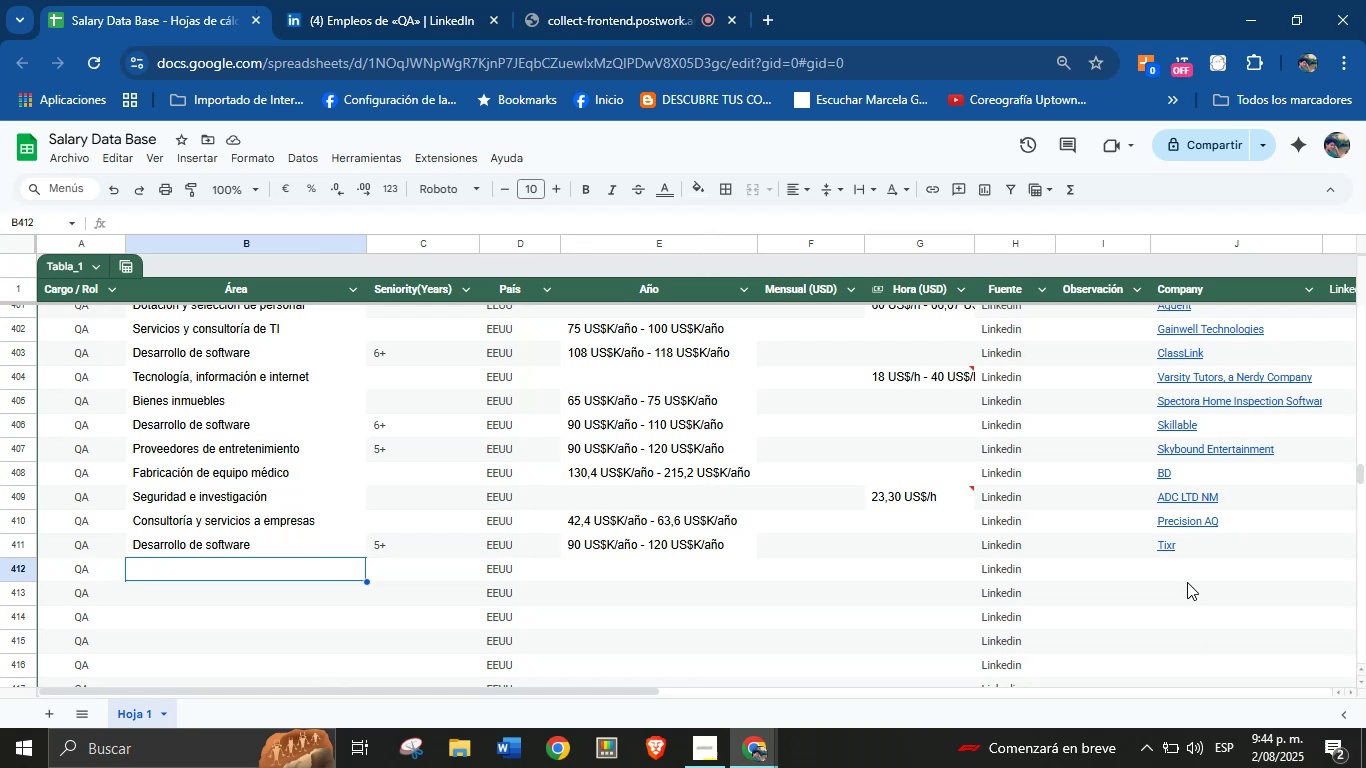 
key(Control+V)
 